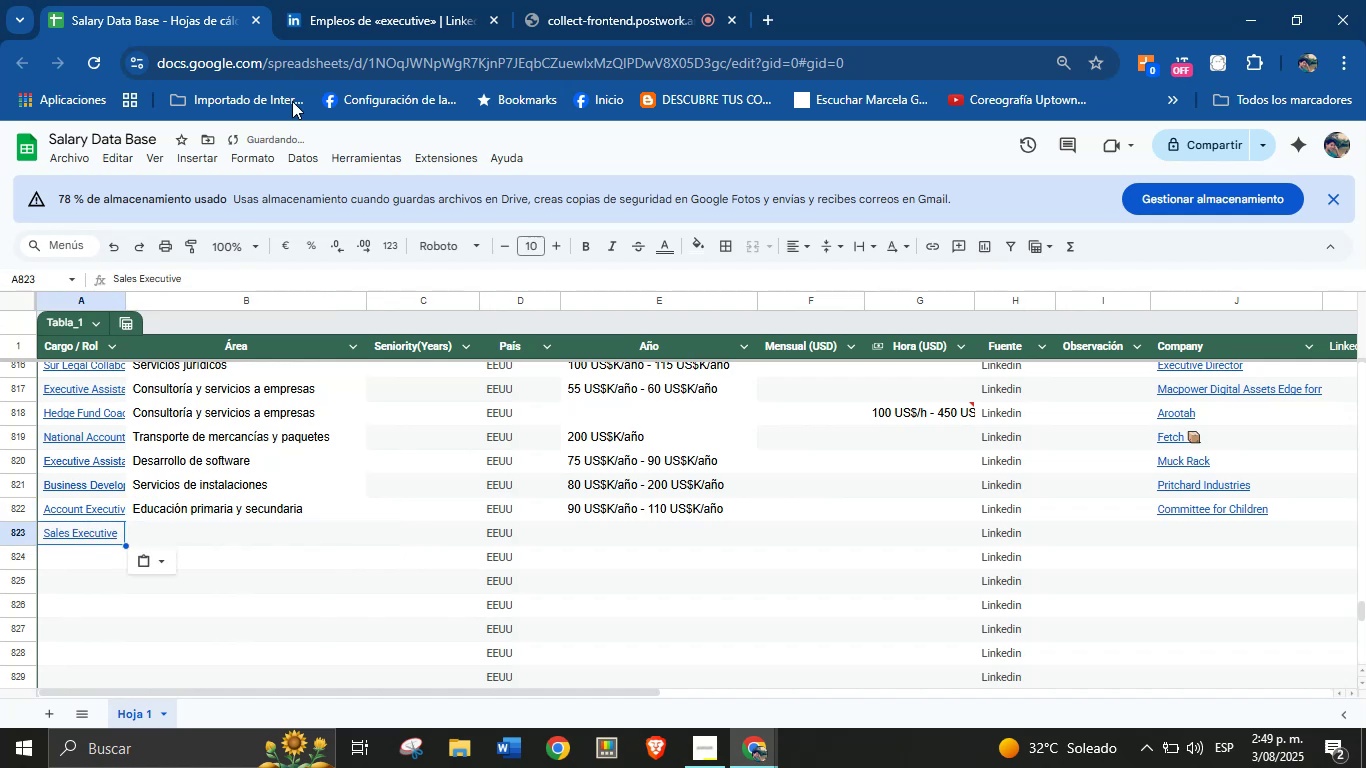 
left_click([357, 0])
 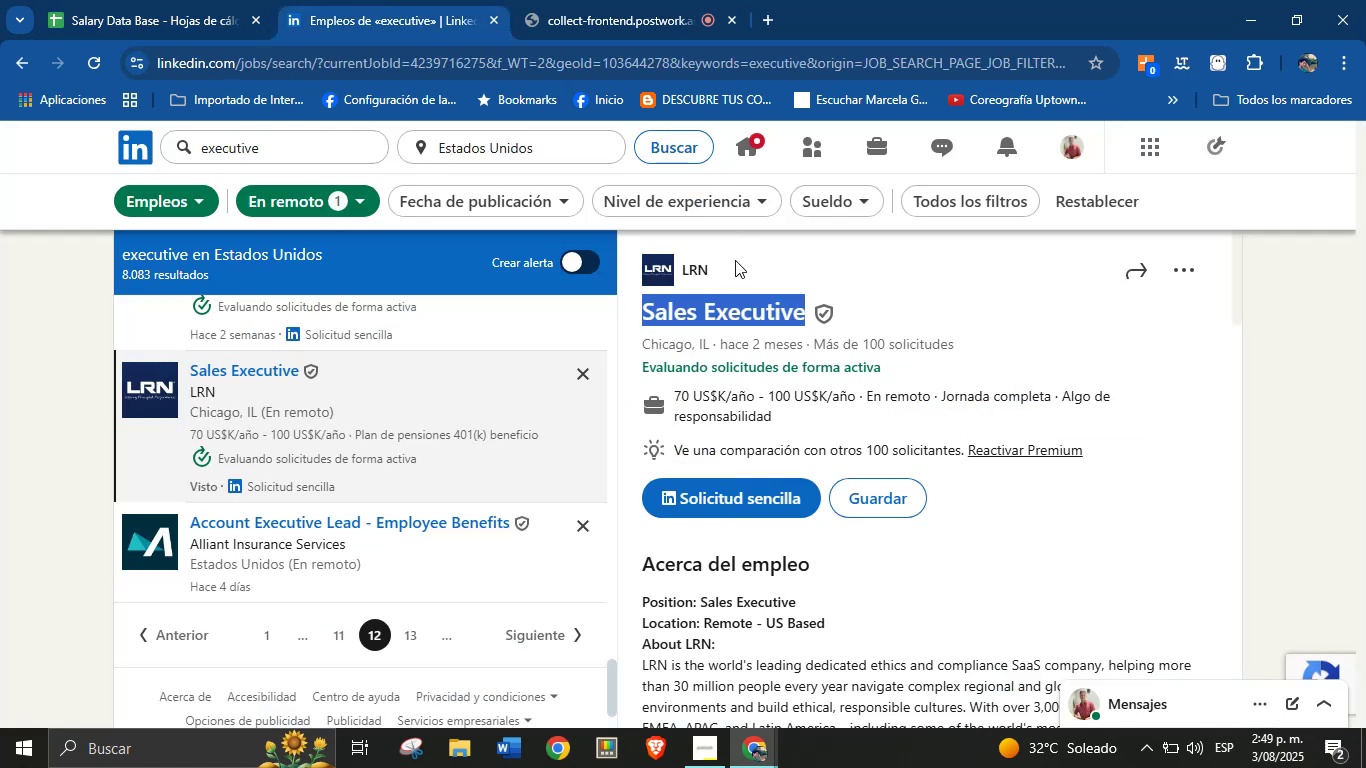 
left_click_drag(start_coordinate=[726, 271], to_coordinate=[683, 273])
 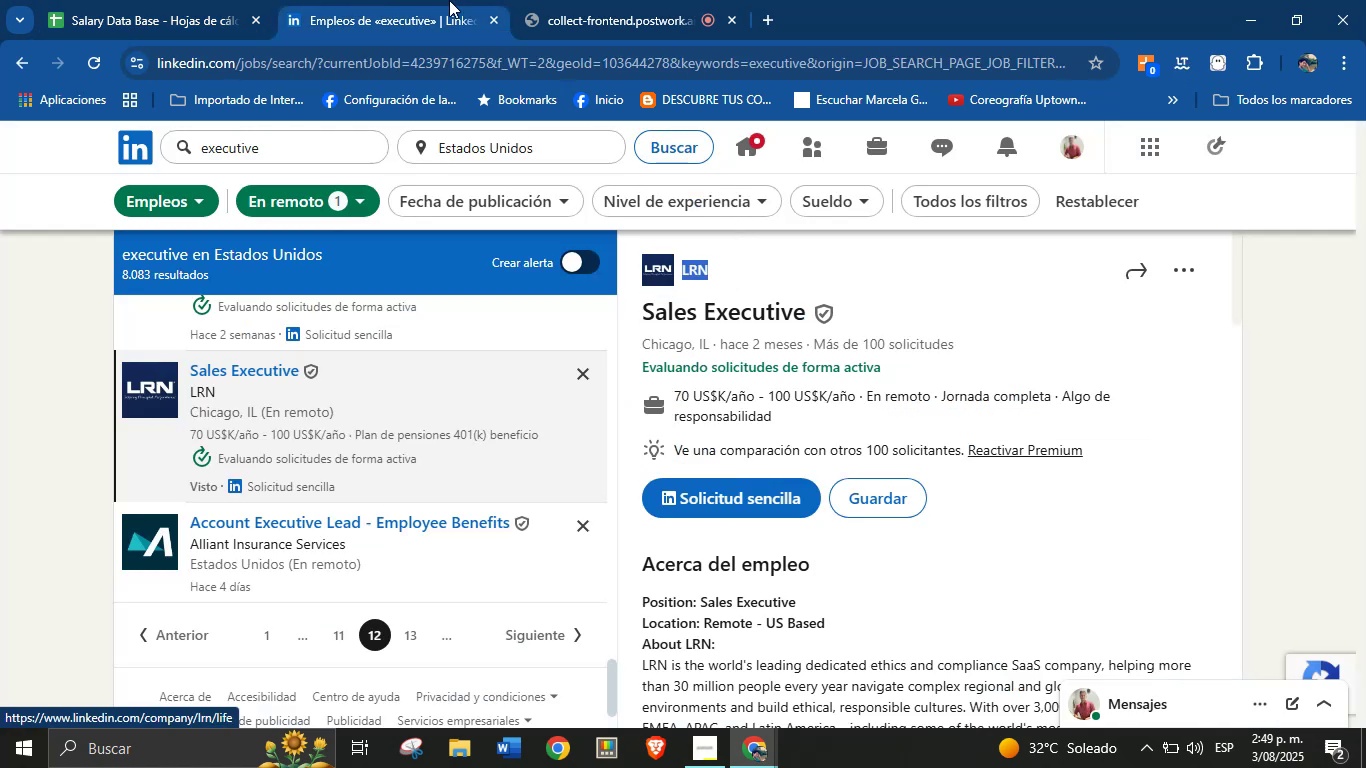 
key(Control+C)
 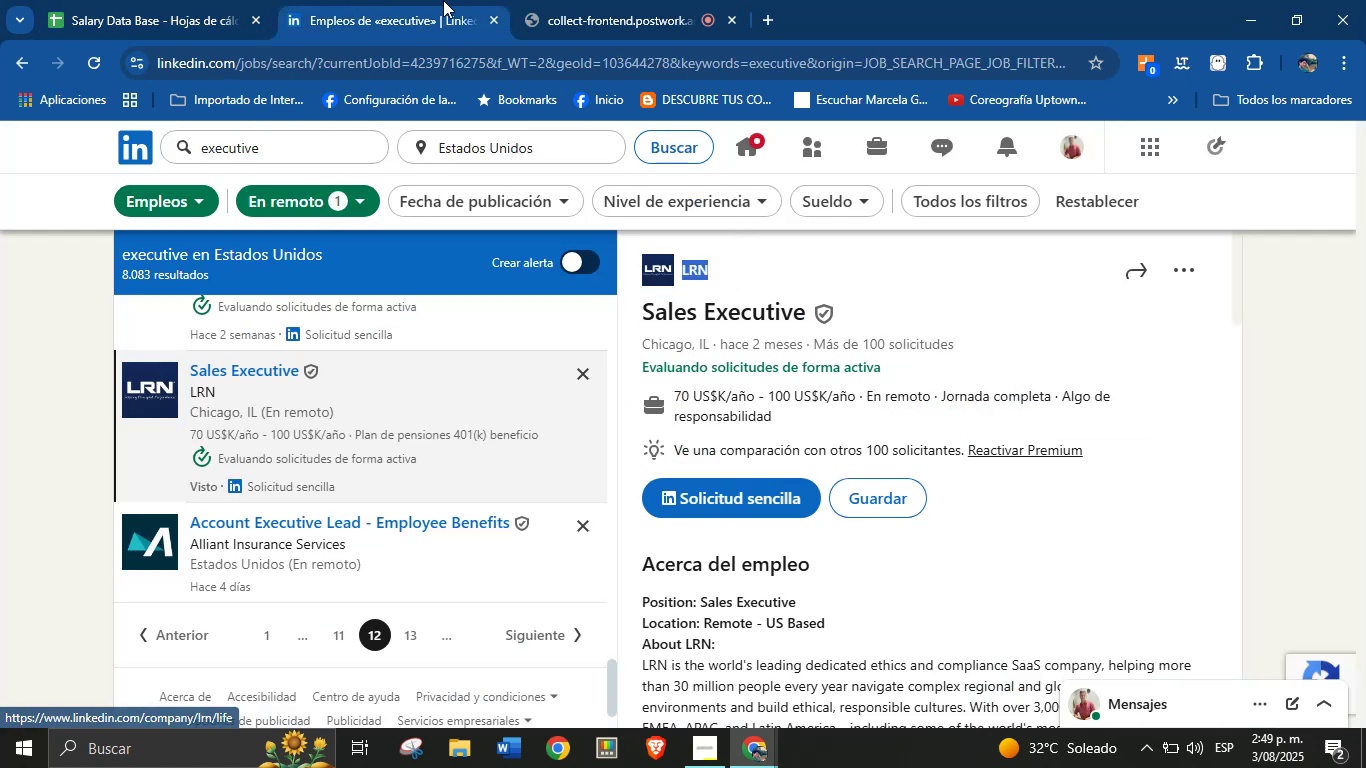 
left_click([247, 0])
 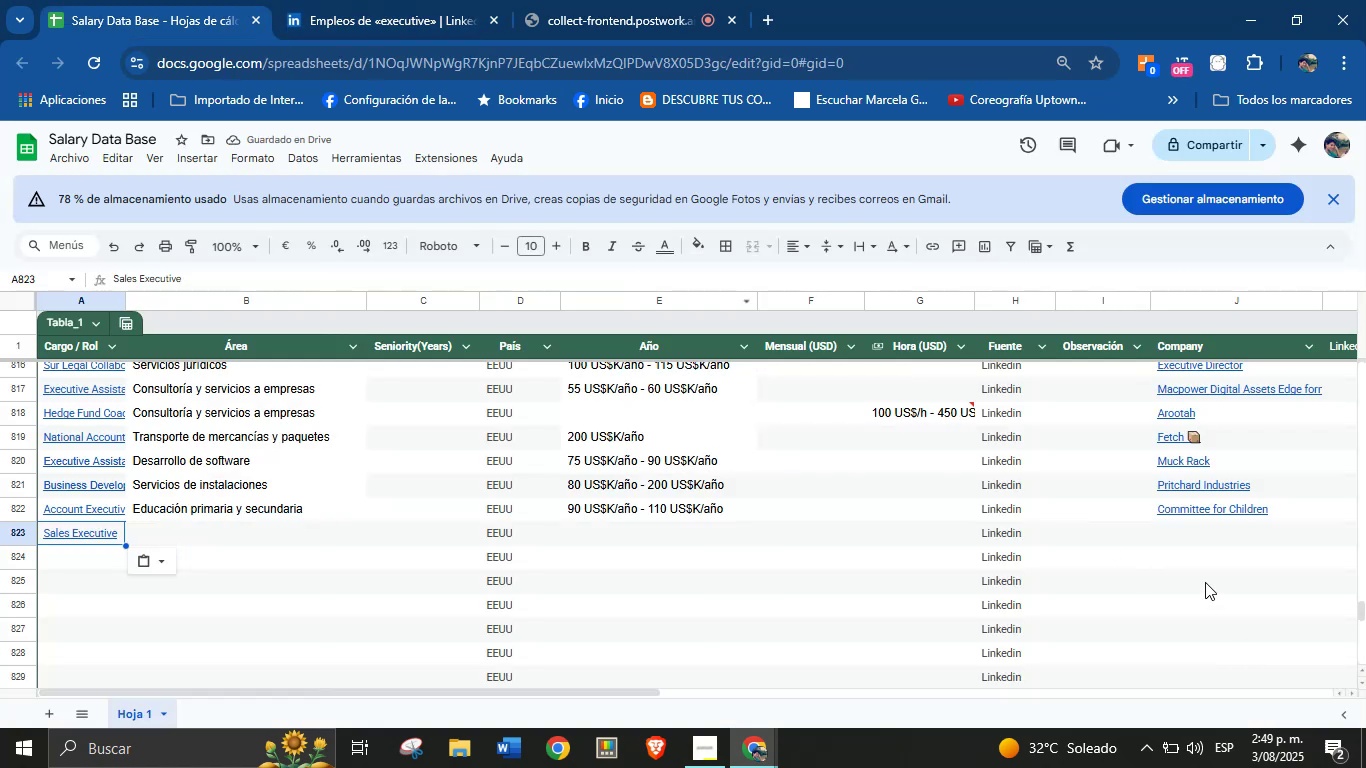 
key(Control+V)
 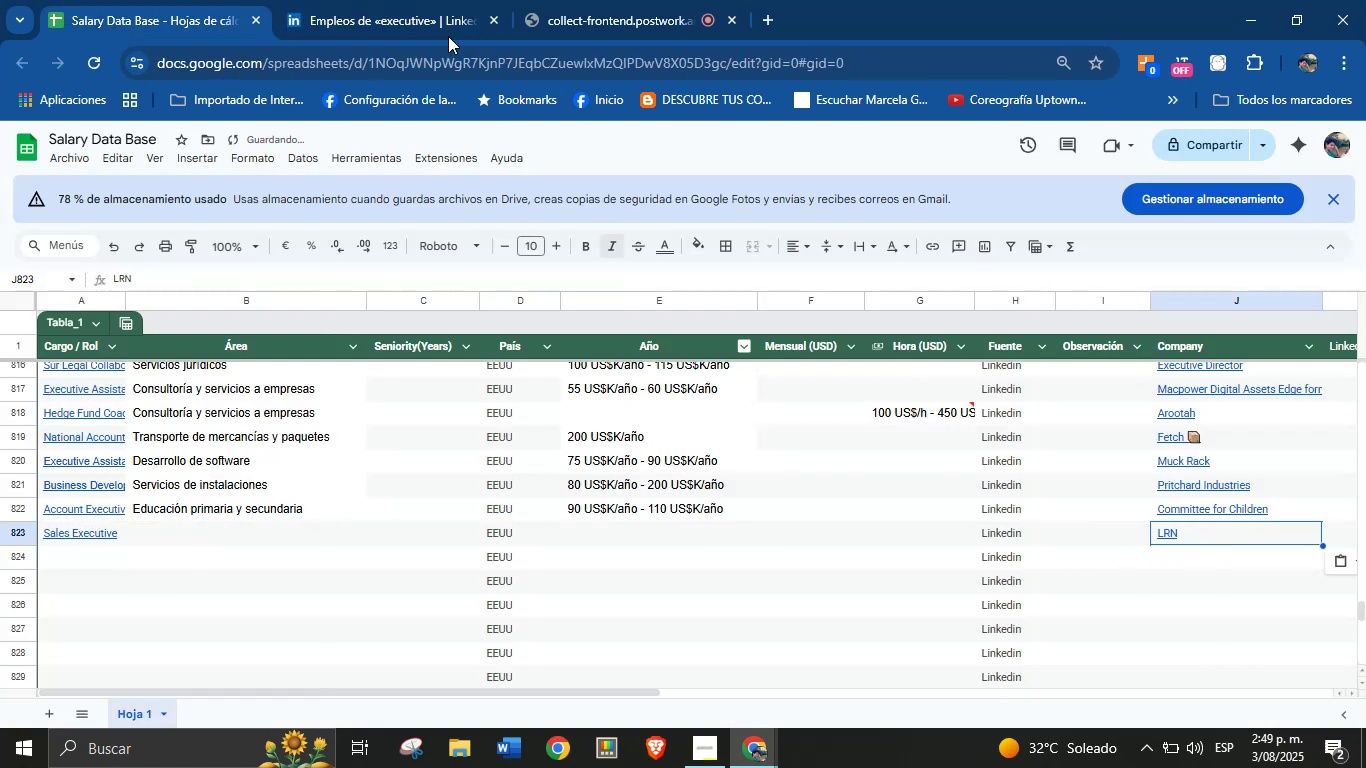 
left_click([411, 0])
 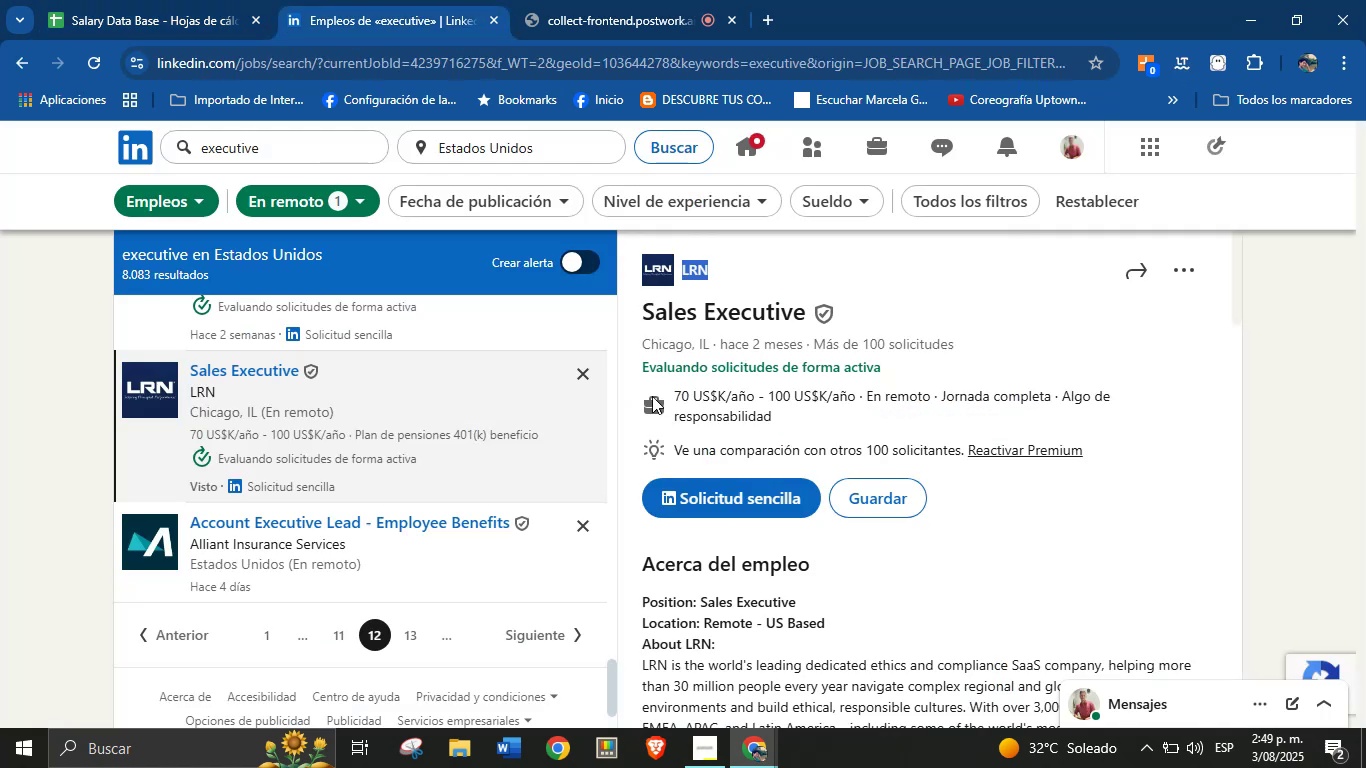 
left_click_drag(start_coordinate=[670, 396], to_coordinate=[854, 397])
 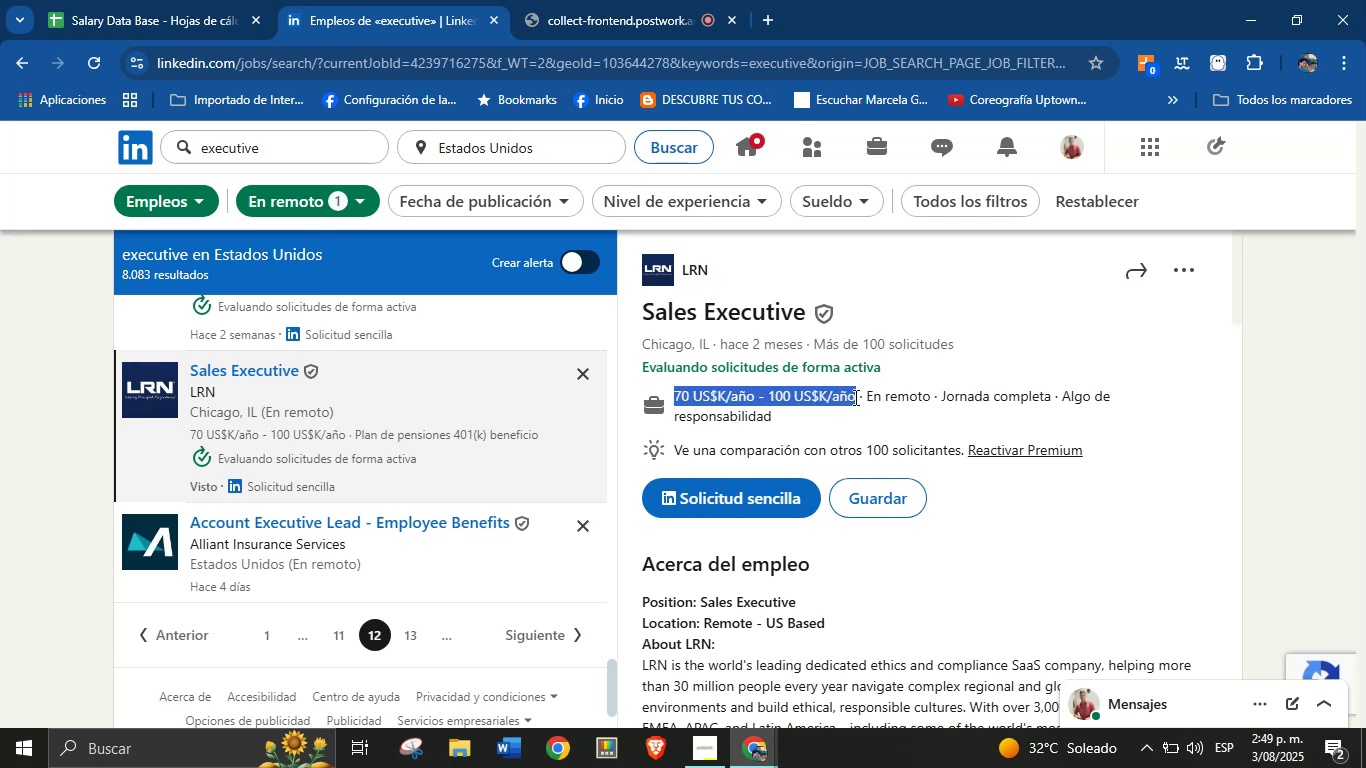 
key(Control+C)
 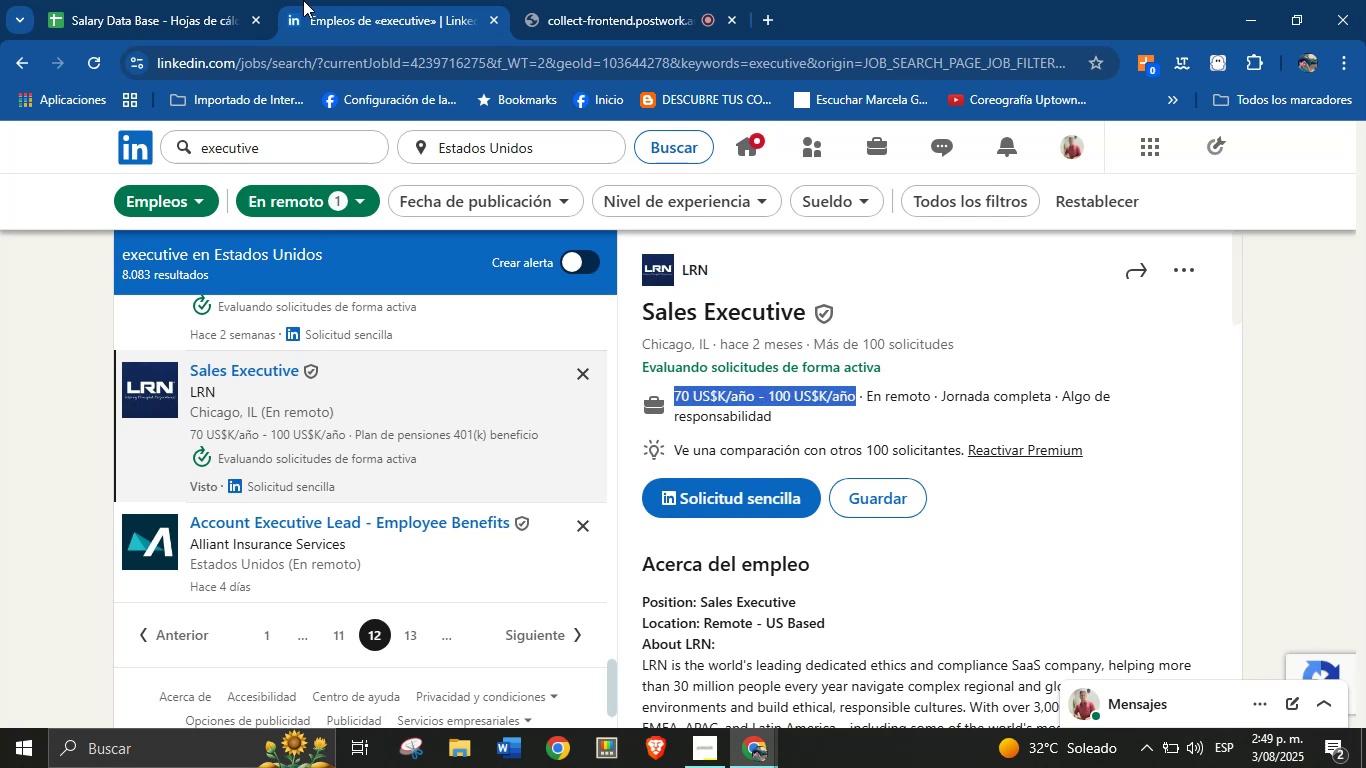 
left_click([253, 0])
 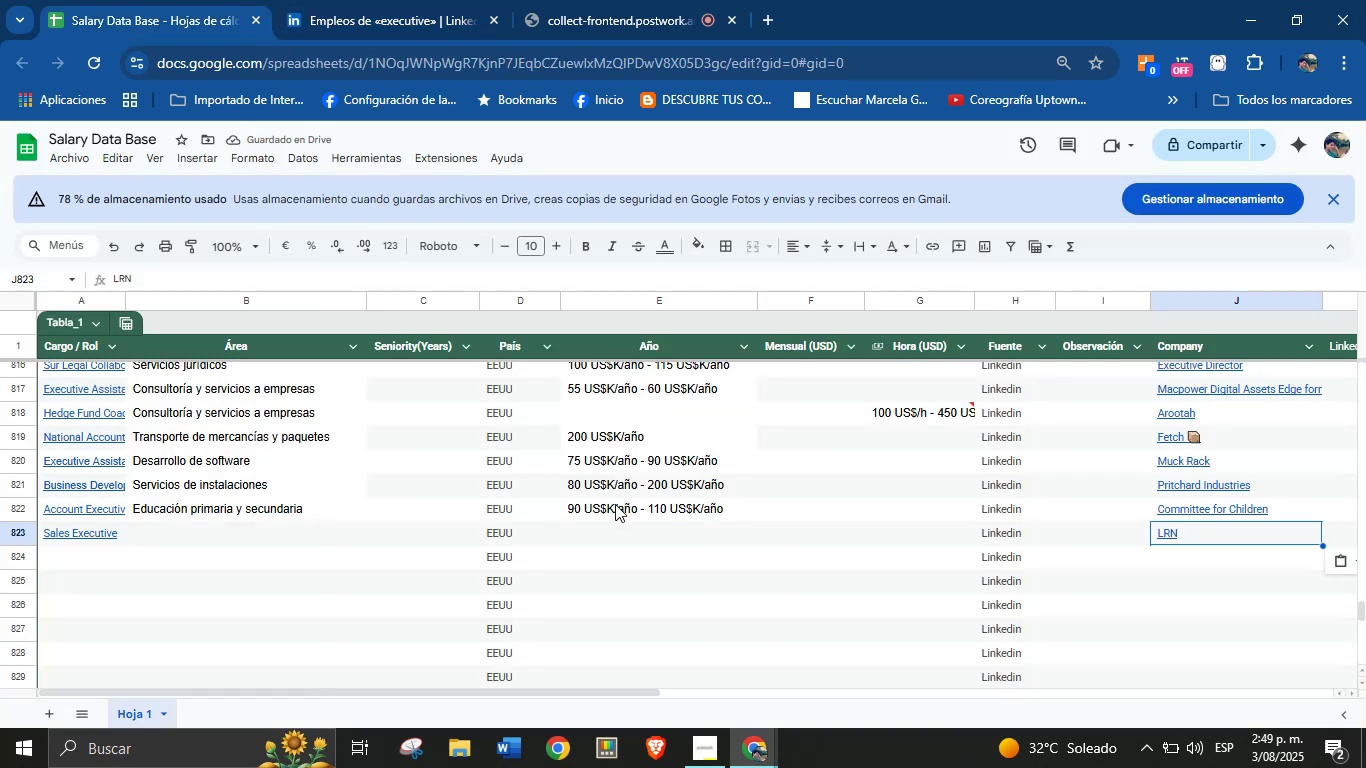 
left_click([614, 519])
 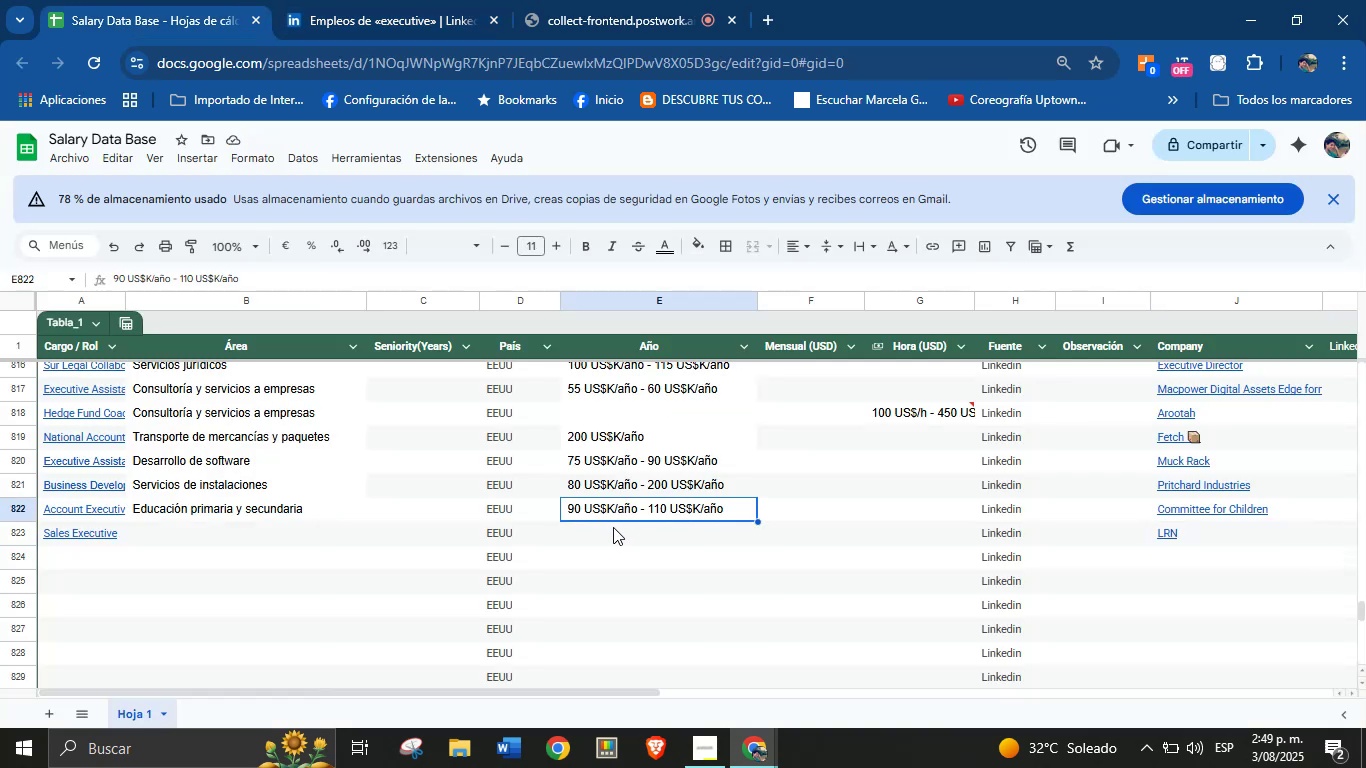 
left_click([613, 528])
 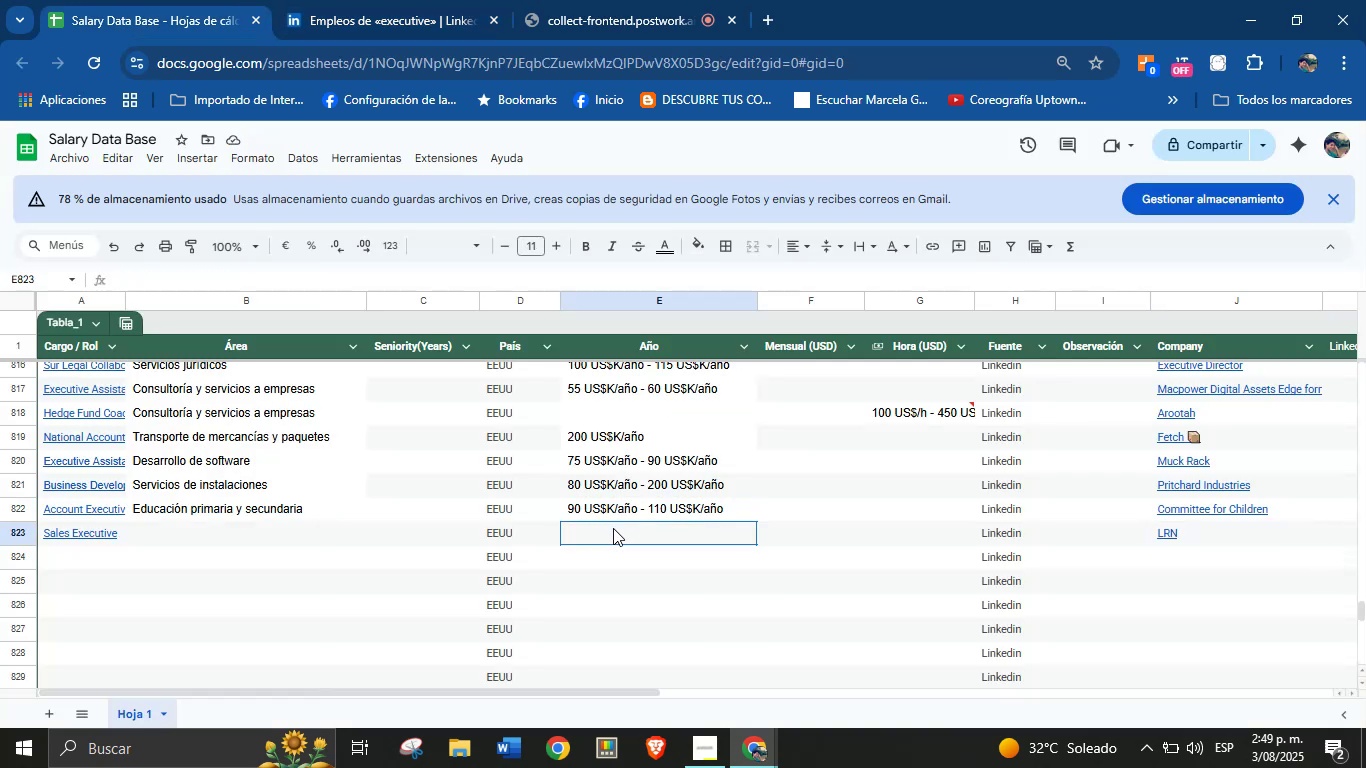 
key(Control+V)
 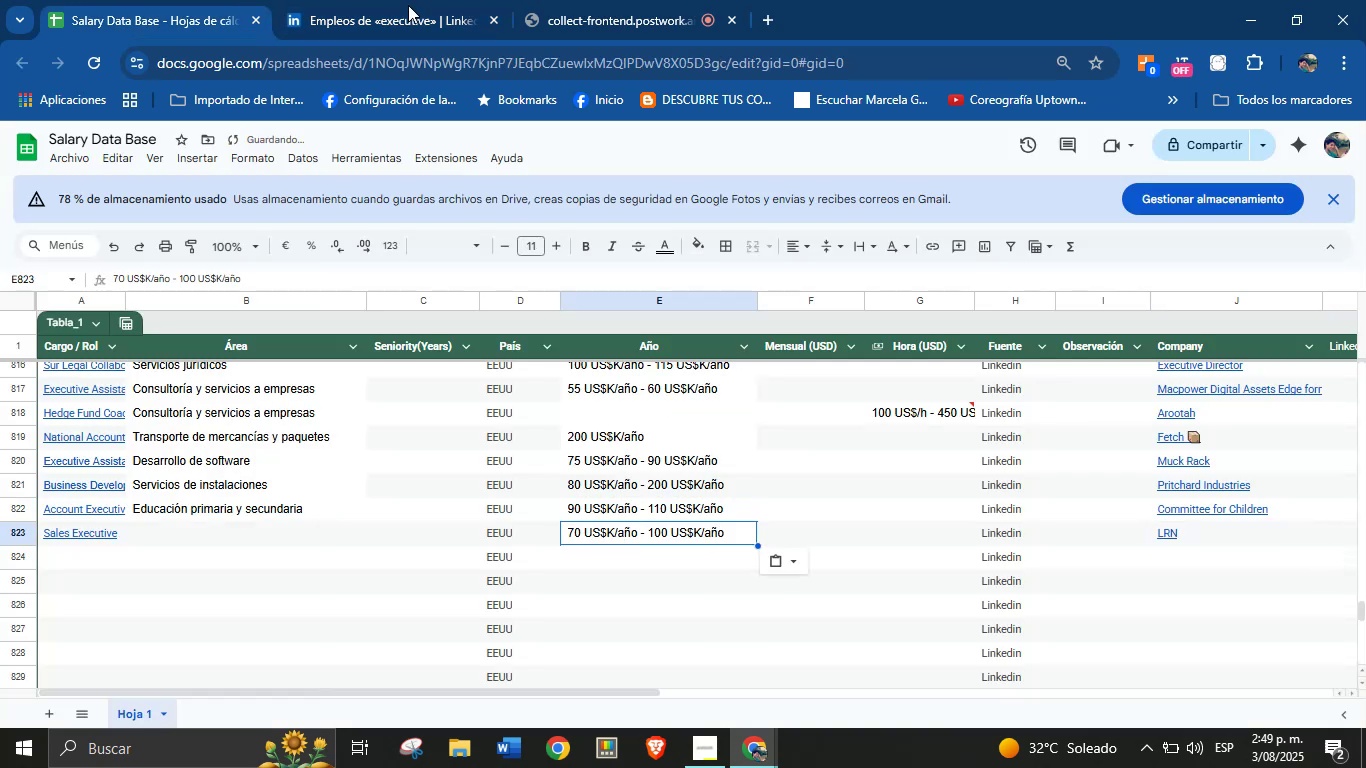 
left_click([409, 0])
 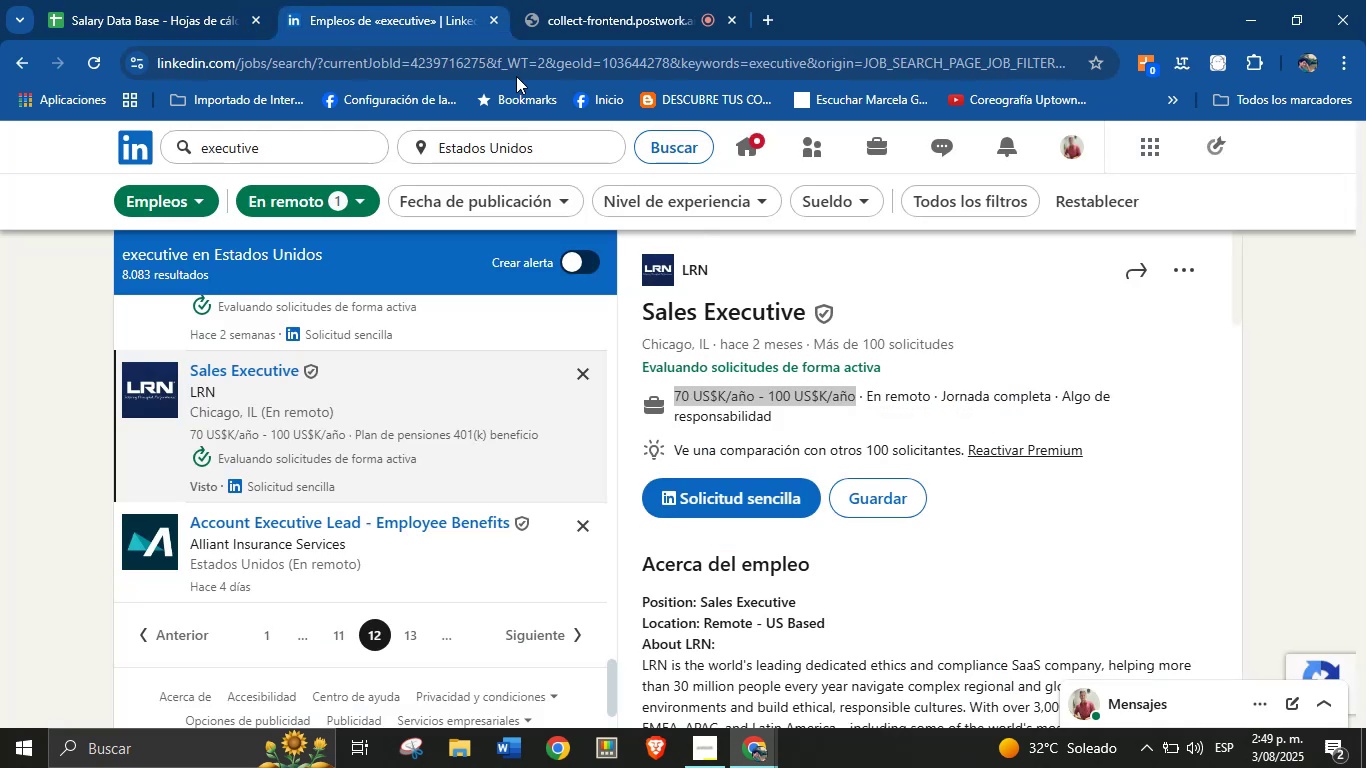 
scroll: coordinate [816, 489], scroll_direction: down, amount: 32.0
 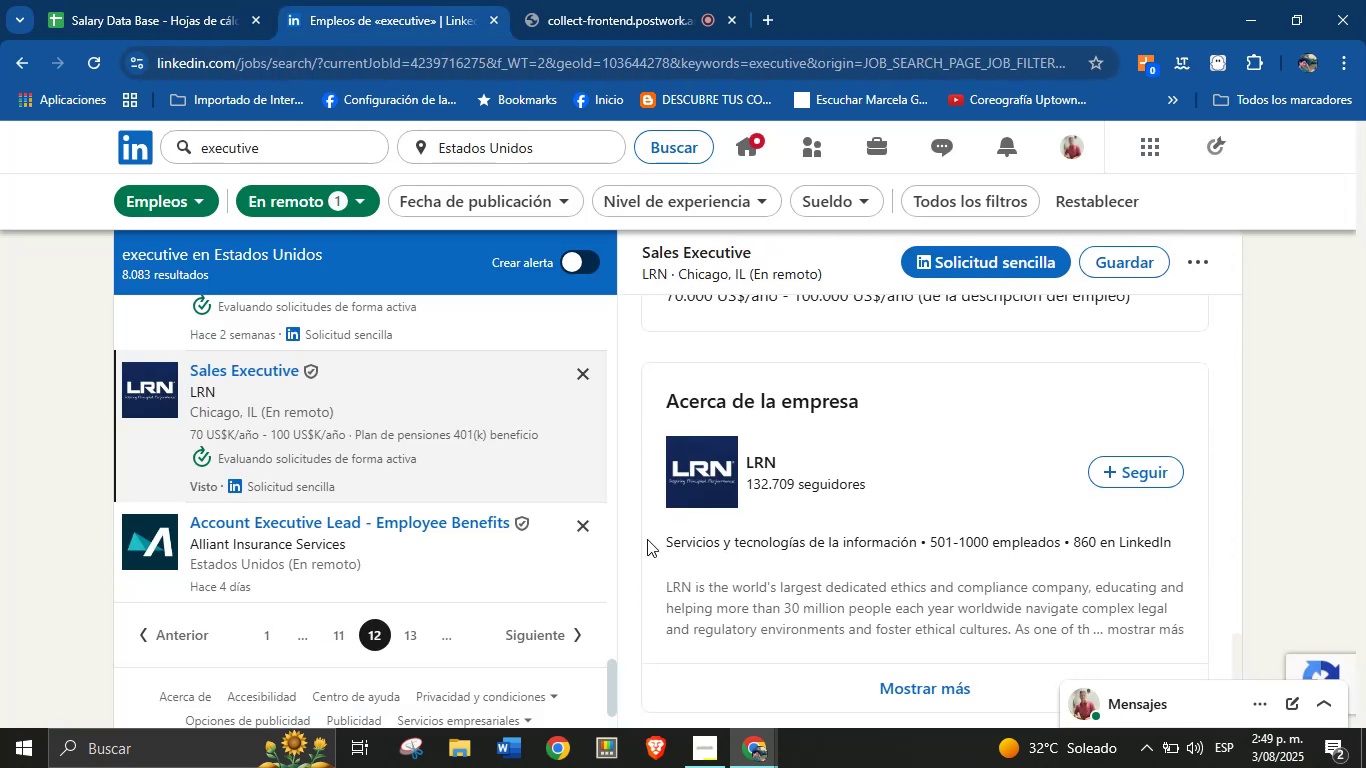 
left_click_drag(start_coordinate=[671, 541], to_coordinate=[921, 543])
 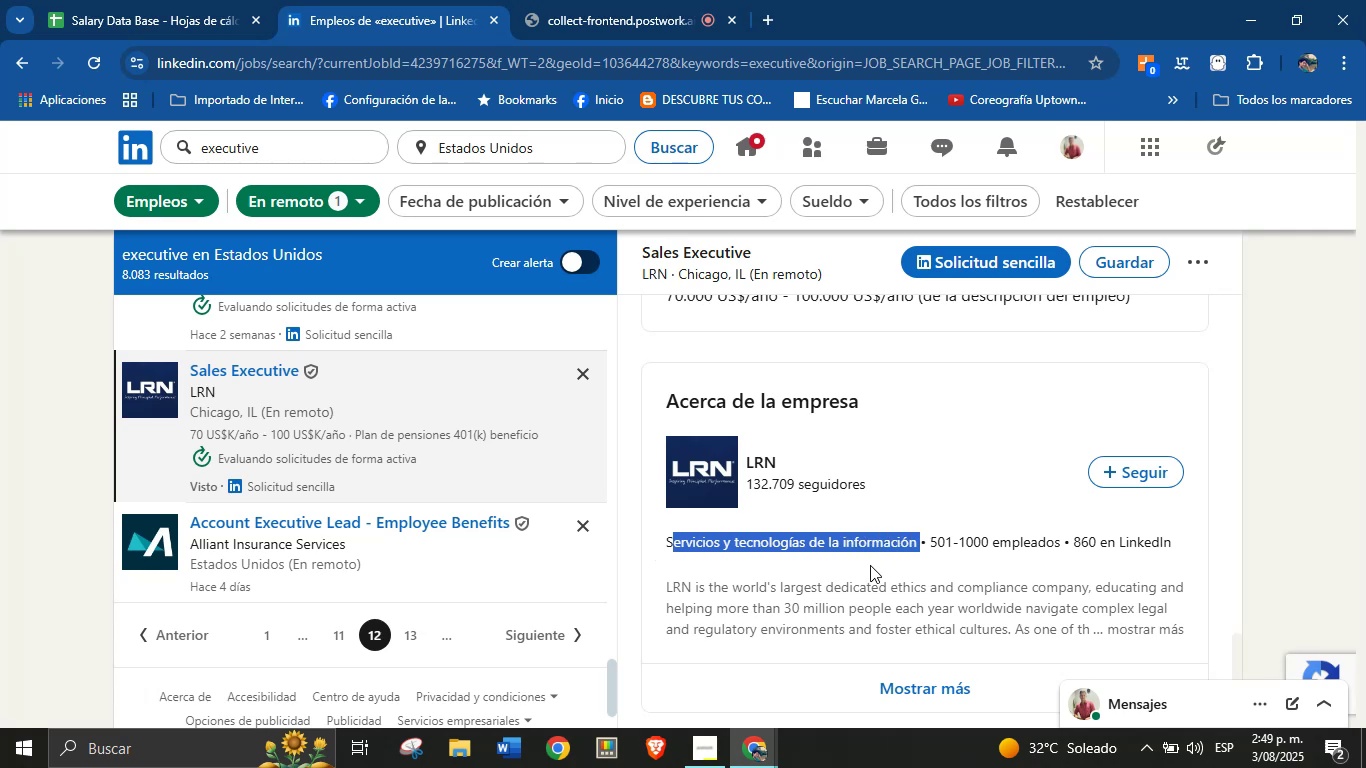 
key(Control+ControlLeft)
 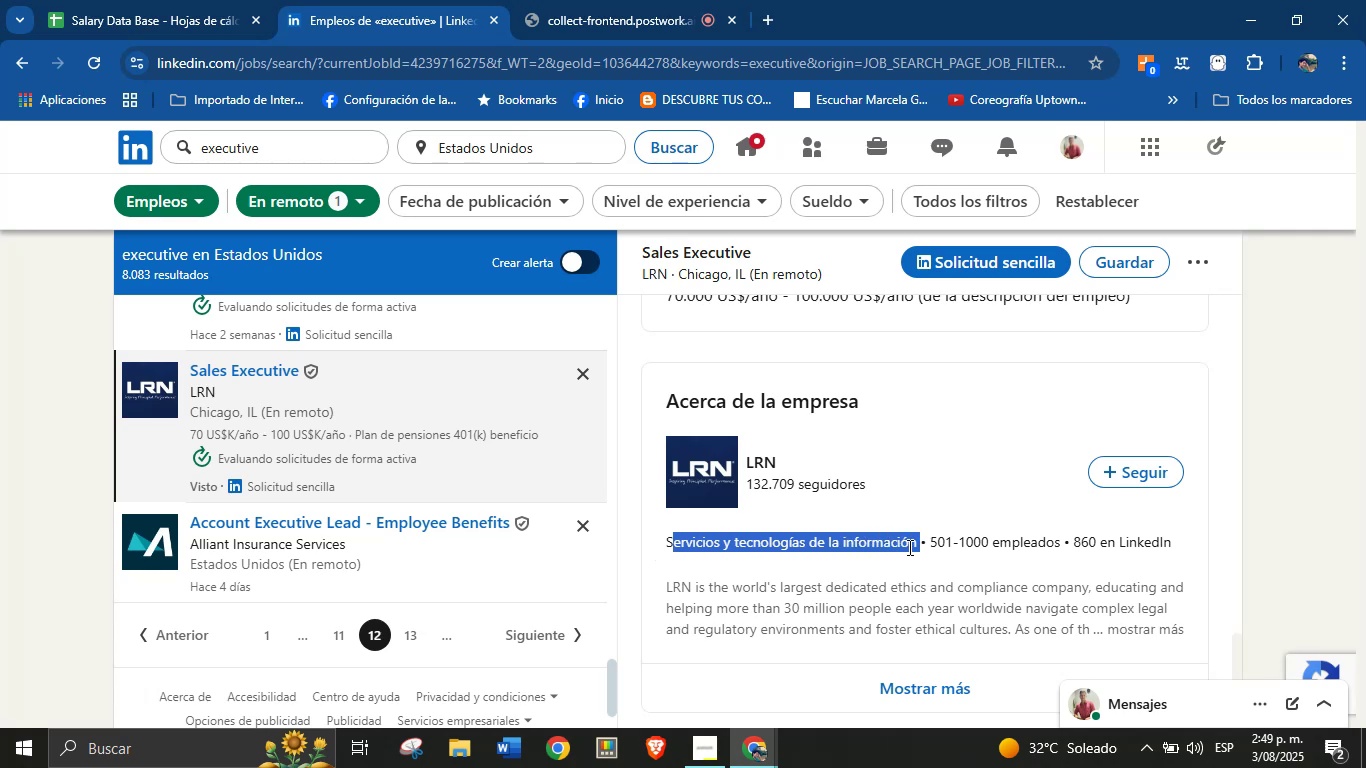 
left_click([870, 565])
 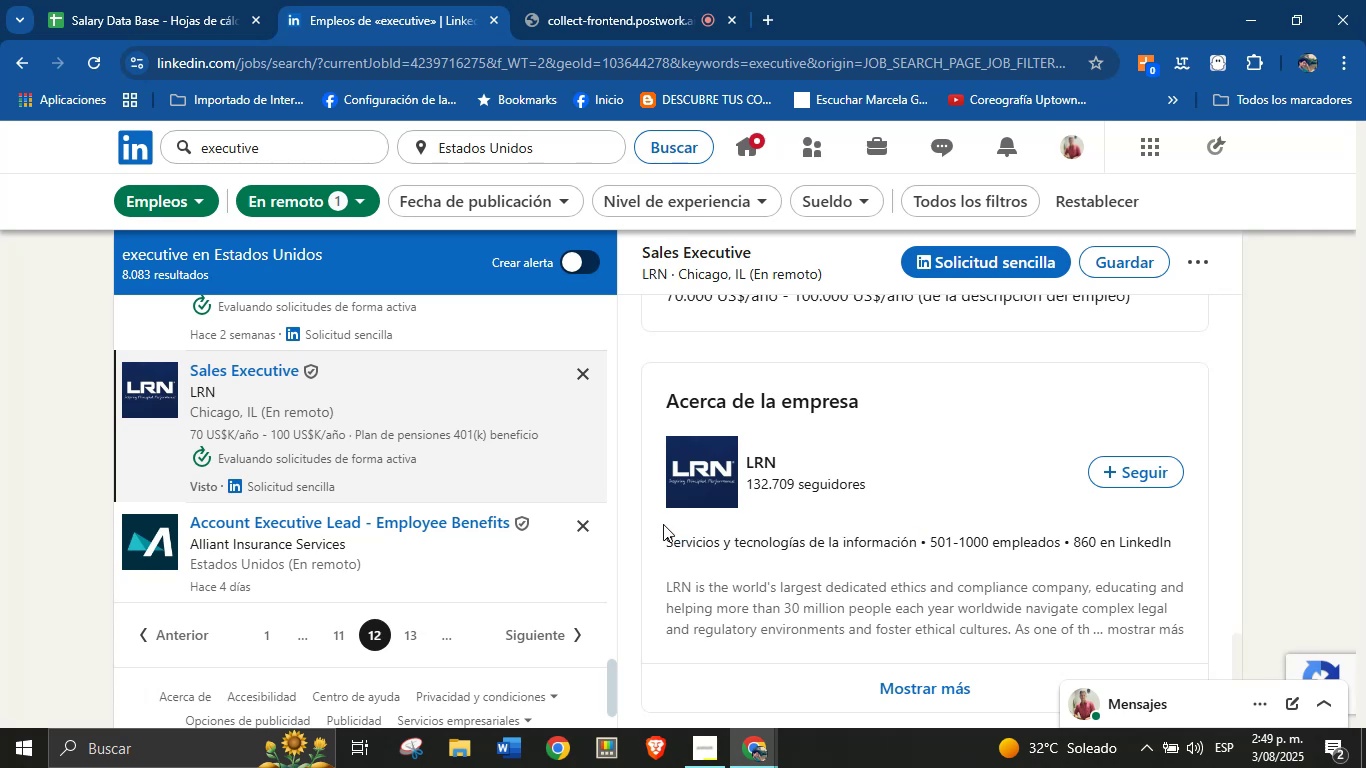 
left_click_drag(start_coordinate=[663, 530], to_coordinate=[922, 545])
 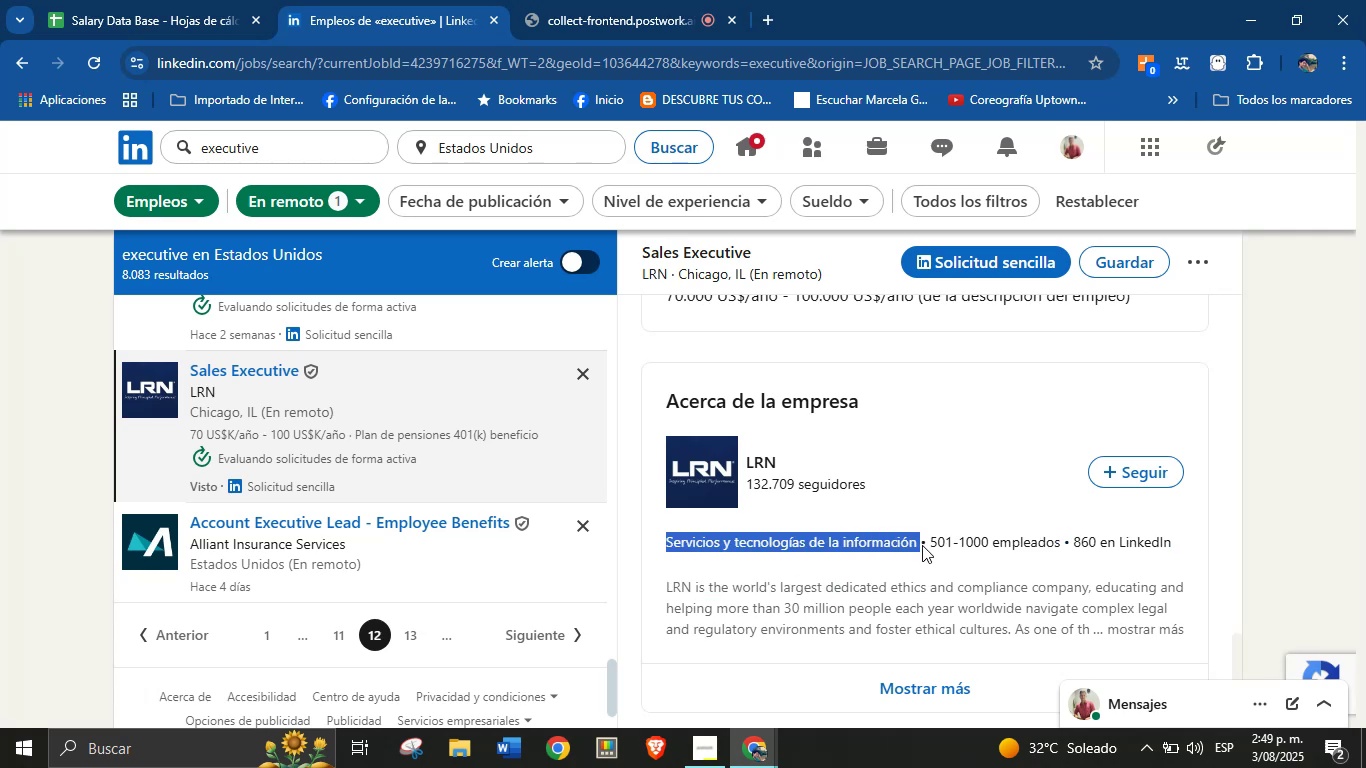 
key(Control+C)
 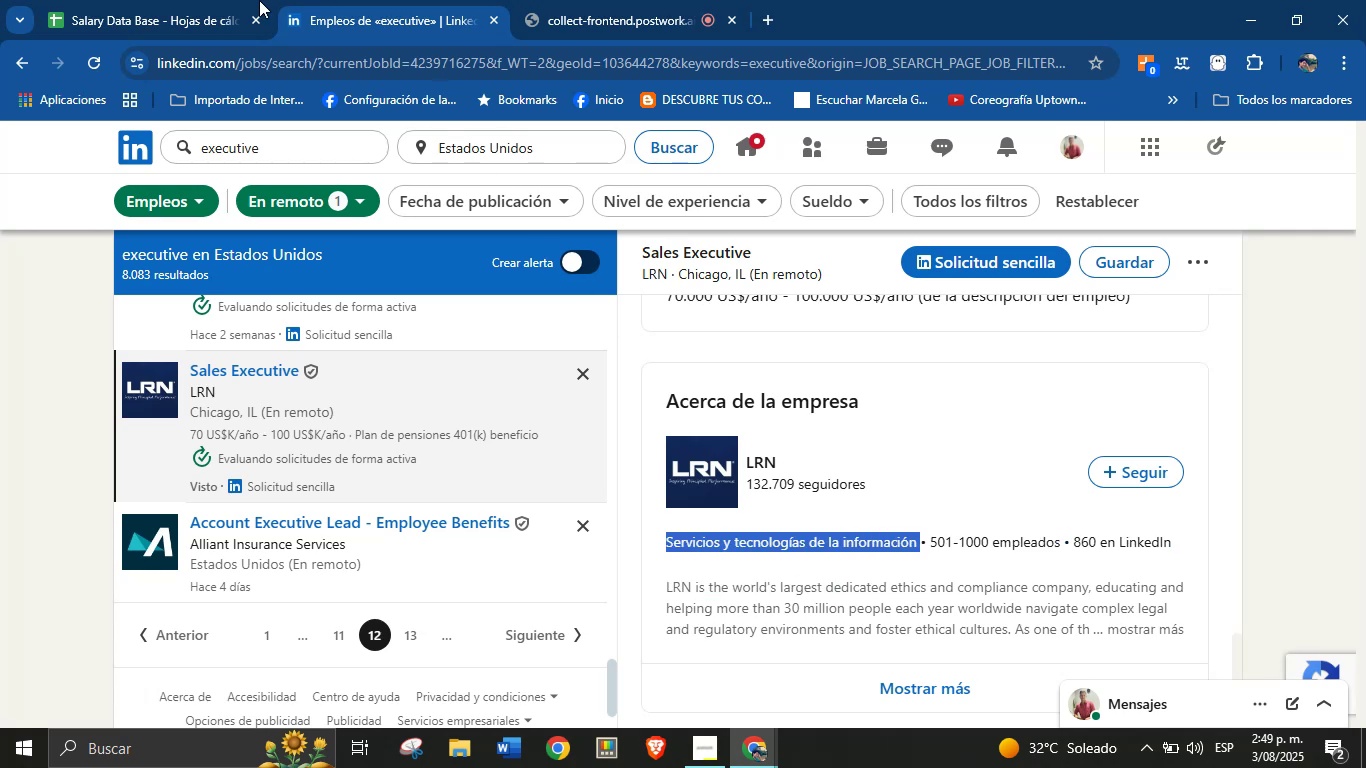 
left_click([237, 0])
 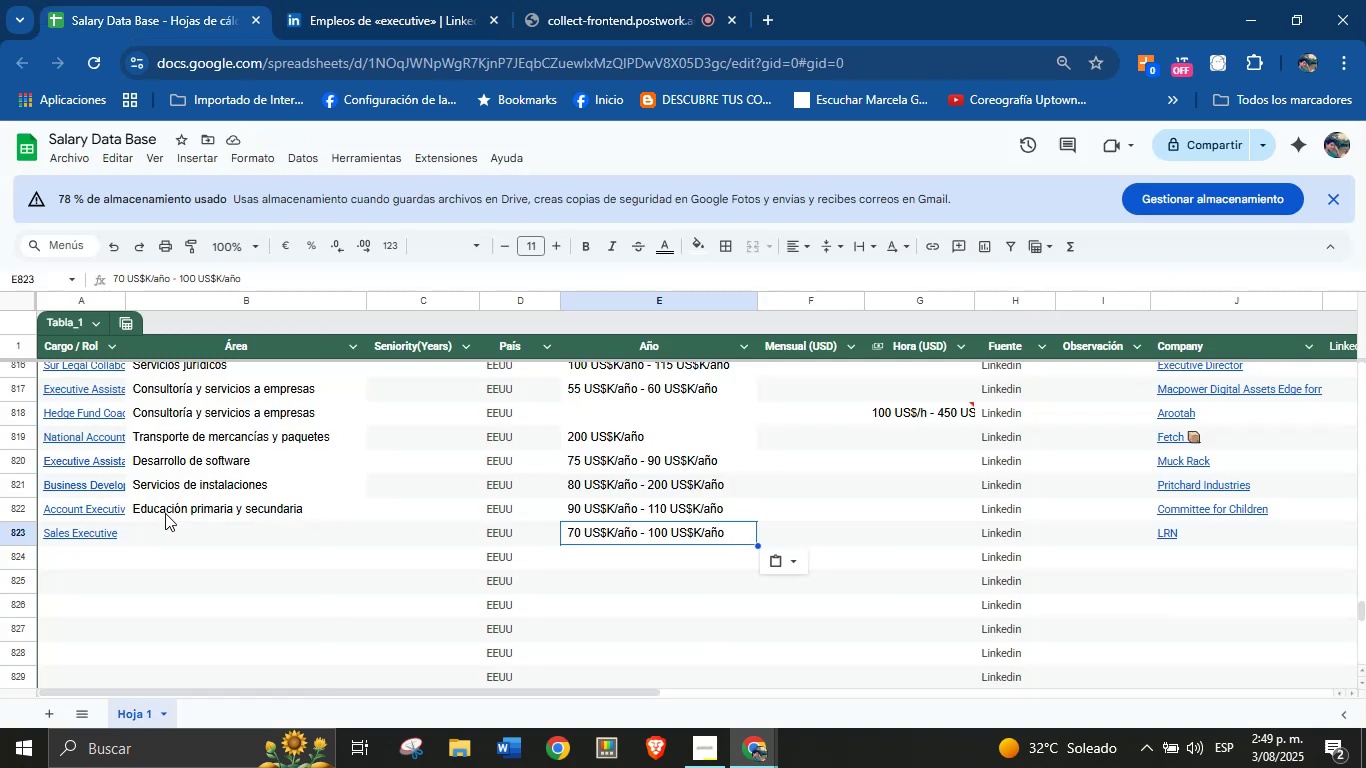 
left_click([168, 540])
 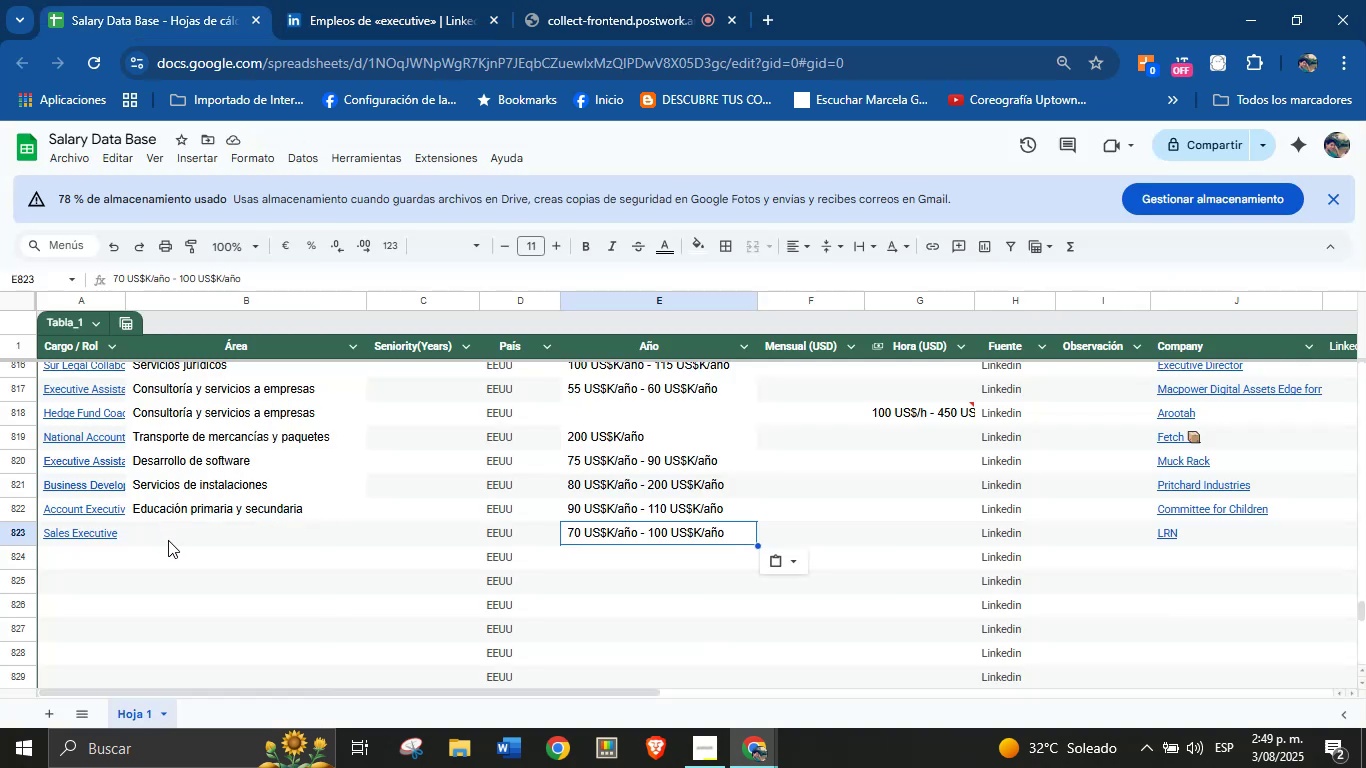 
key(Control+V)
 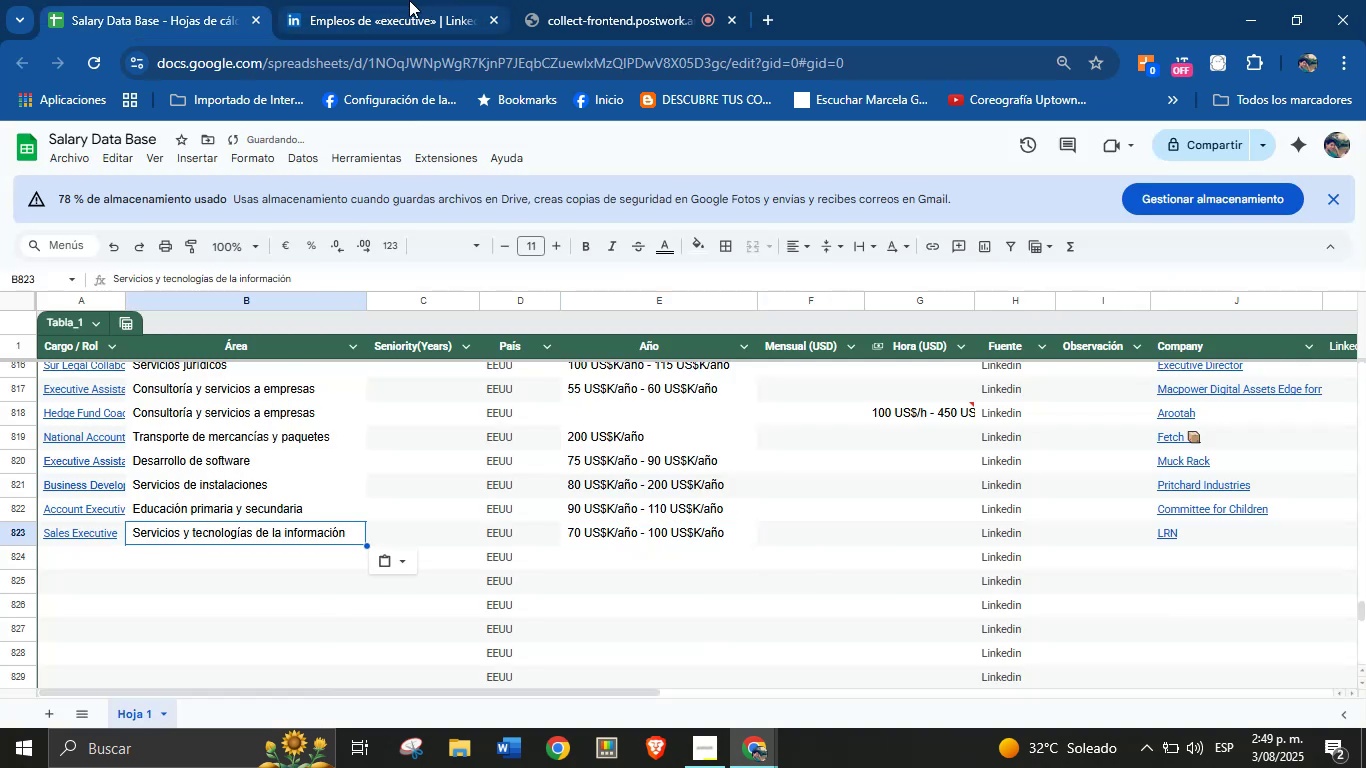 
left_click([385, 0])
 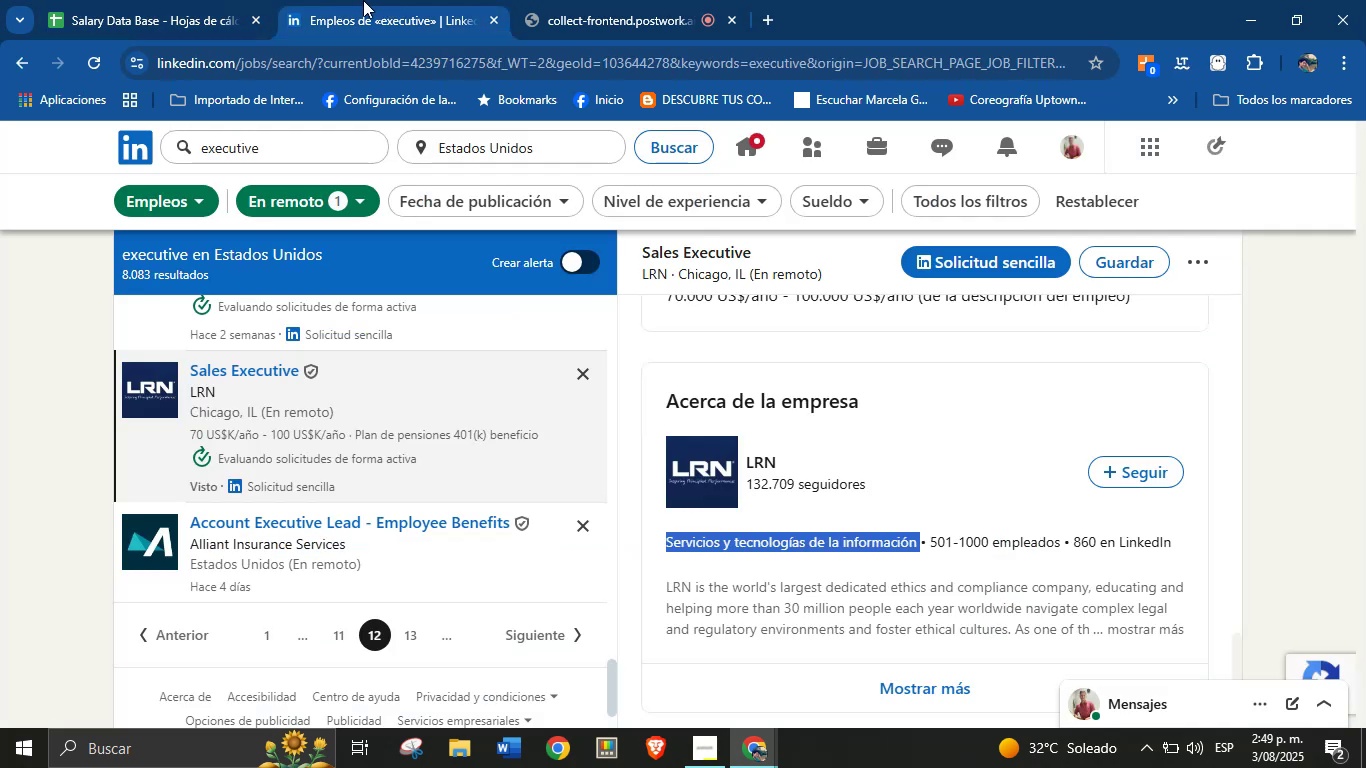 
left_click([229, 0])
 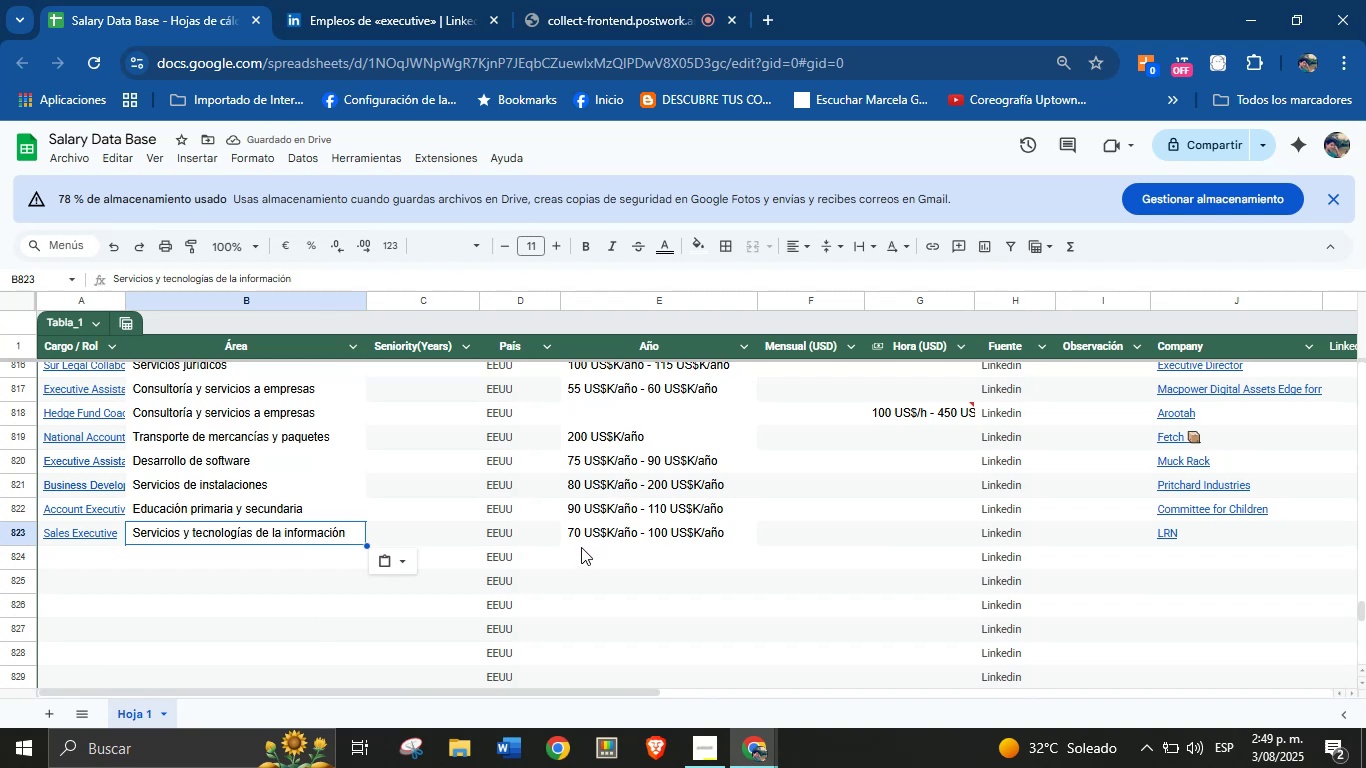 
left_click([603, 530])
 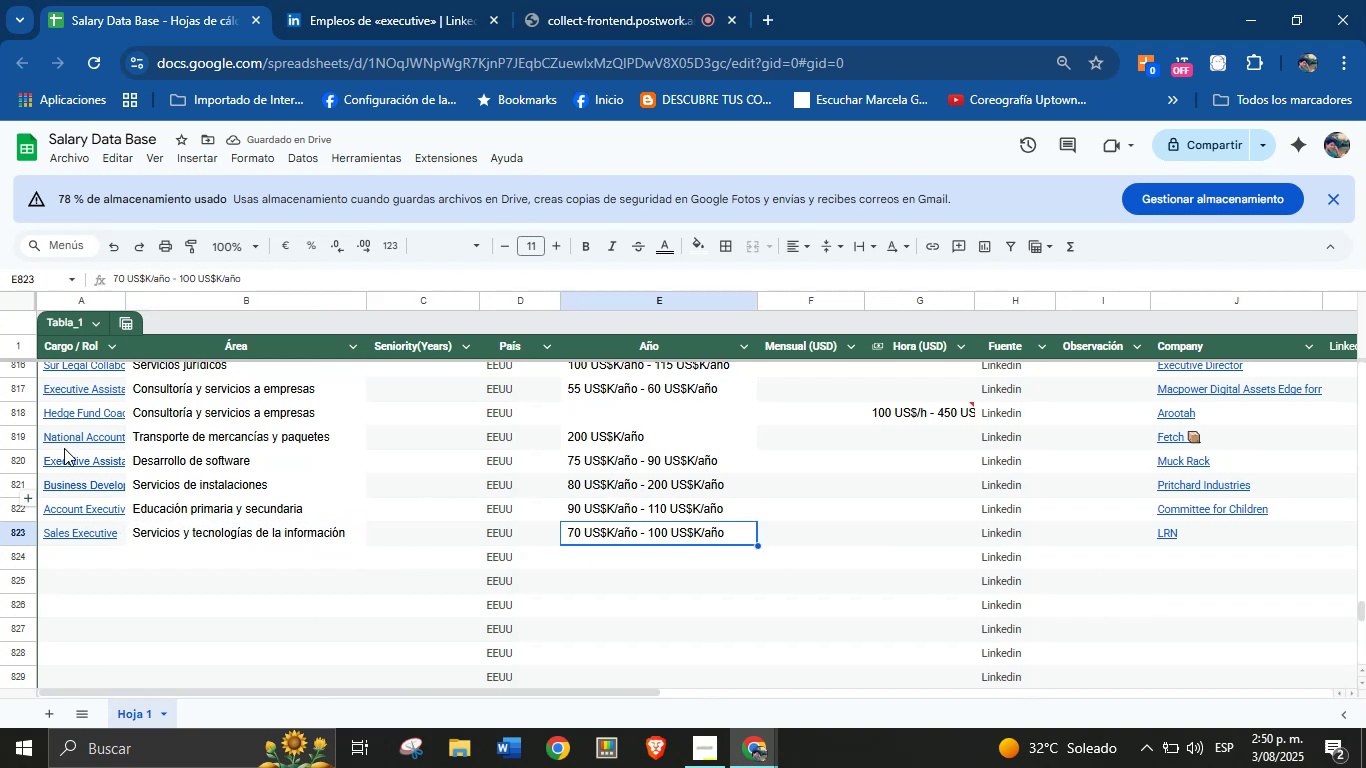 
left_click([370, 0])
 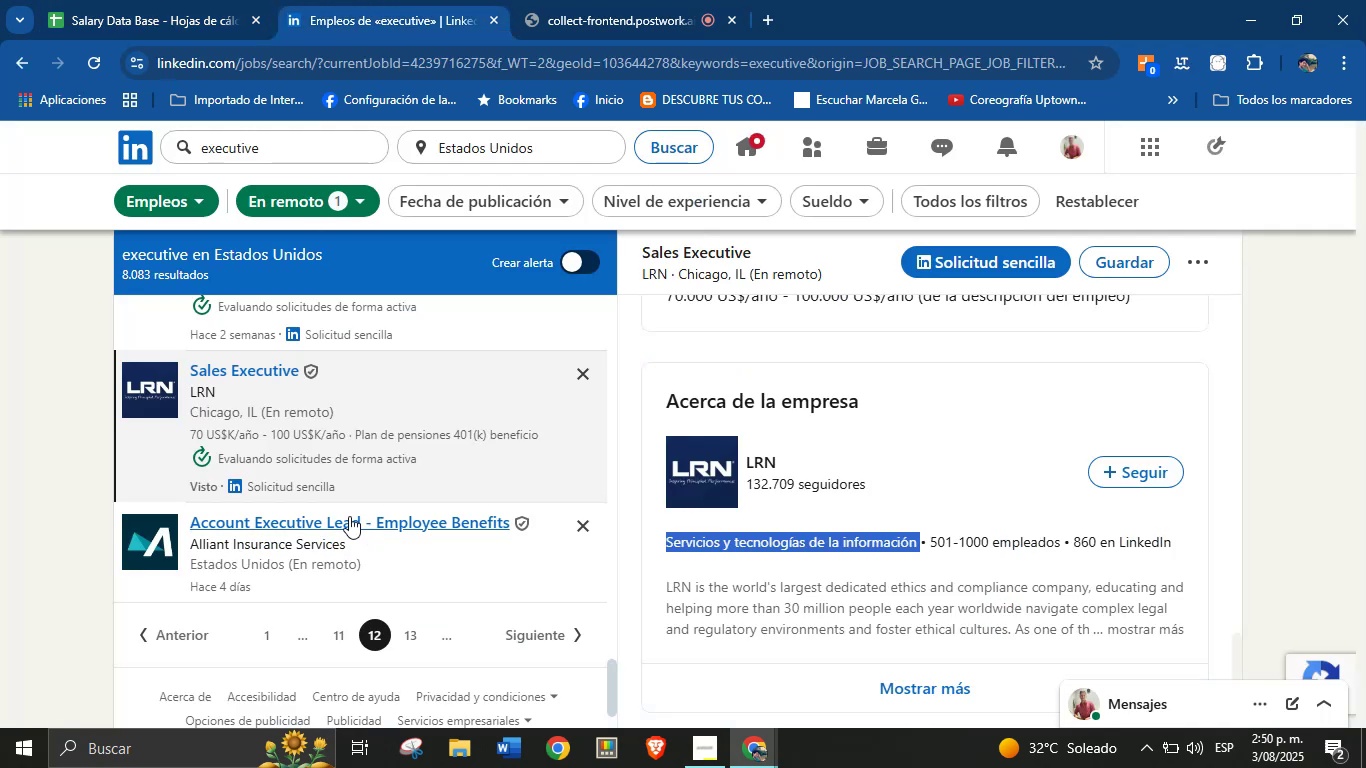 
mouse_move([386, 621])
 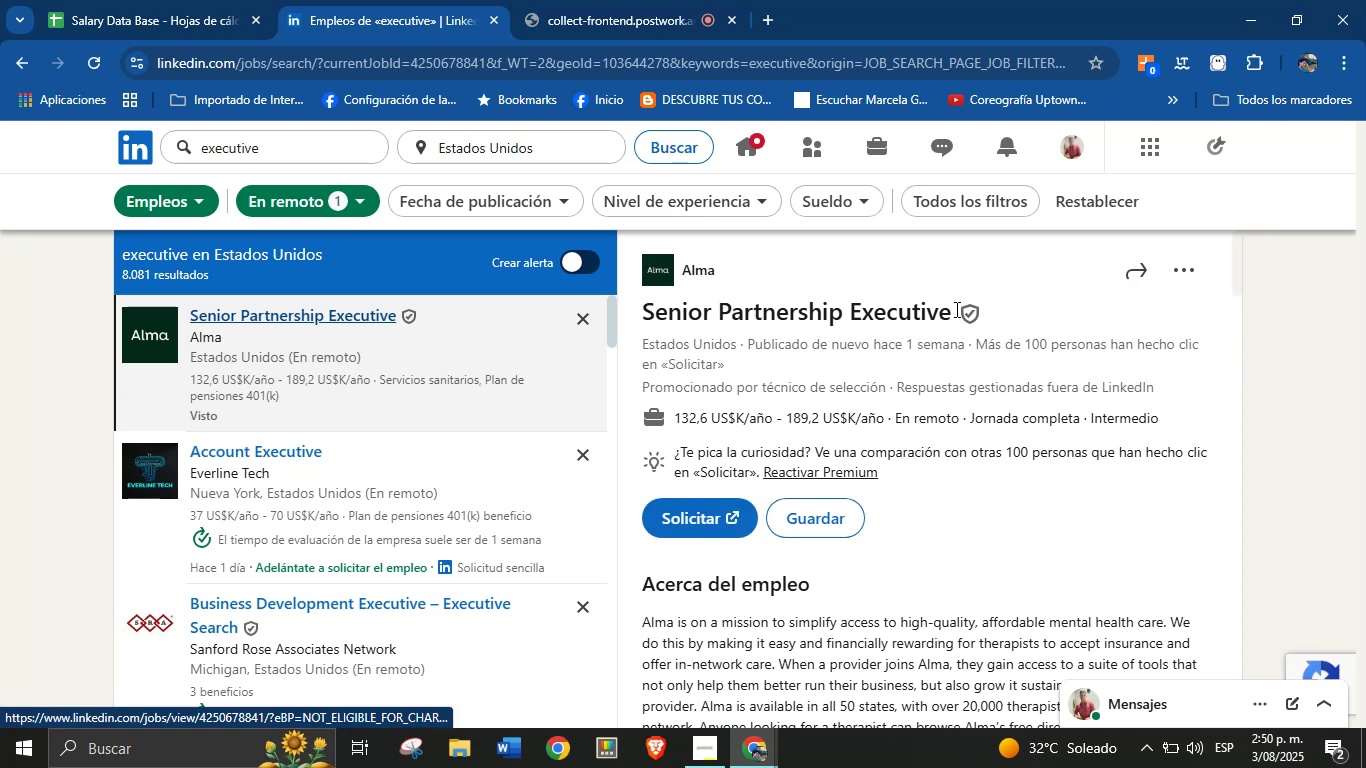 
wait(5.69)
 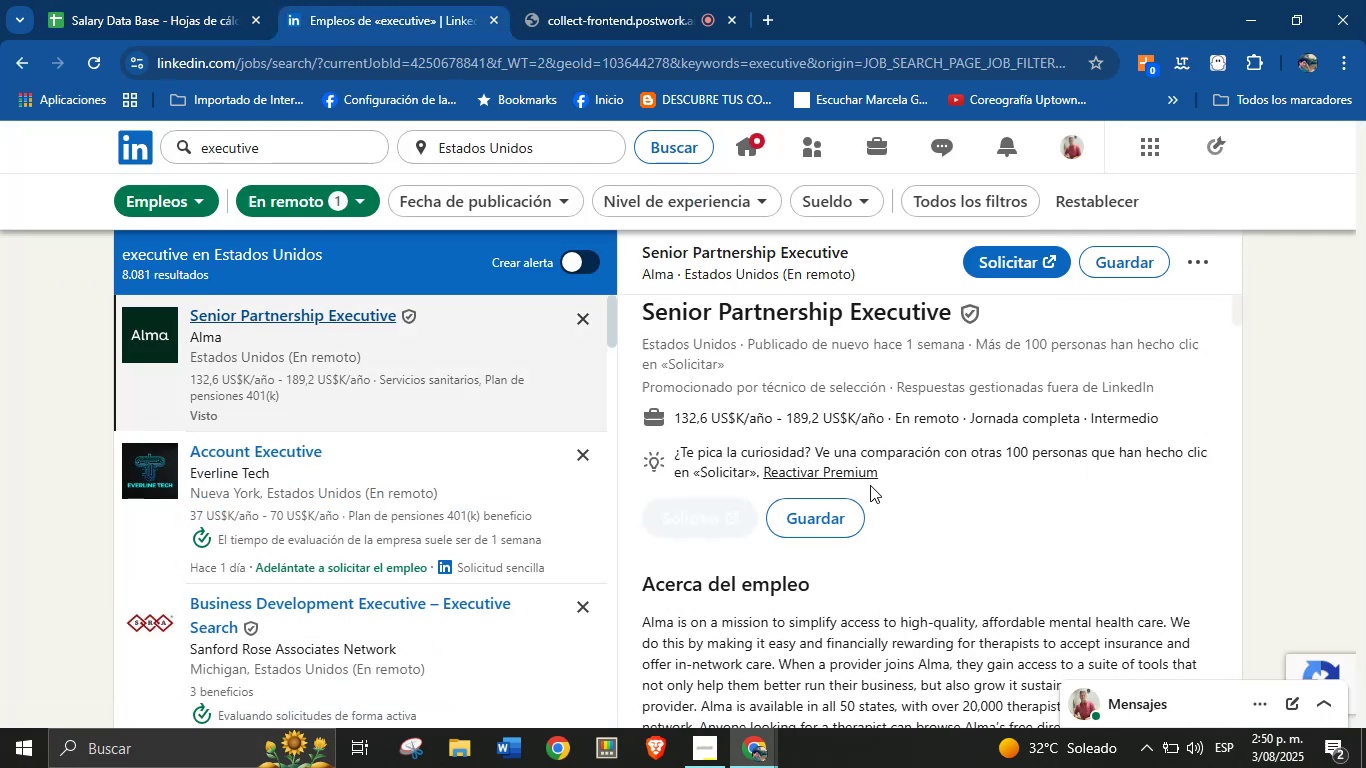 
left_click_drag(start_coordinate=[953, 311], to_coordinate=[646, 310])
 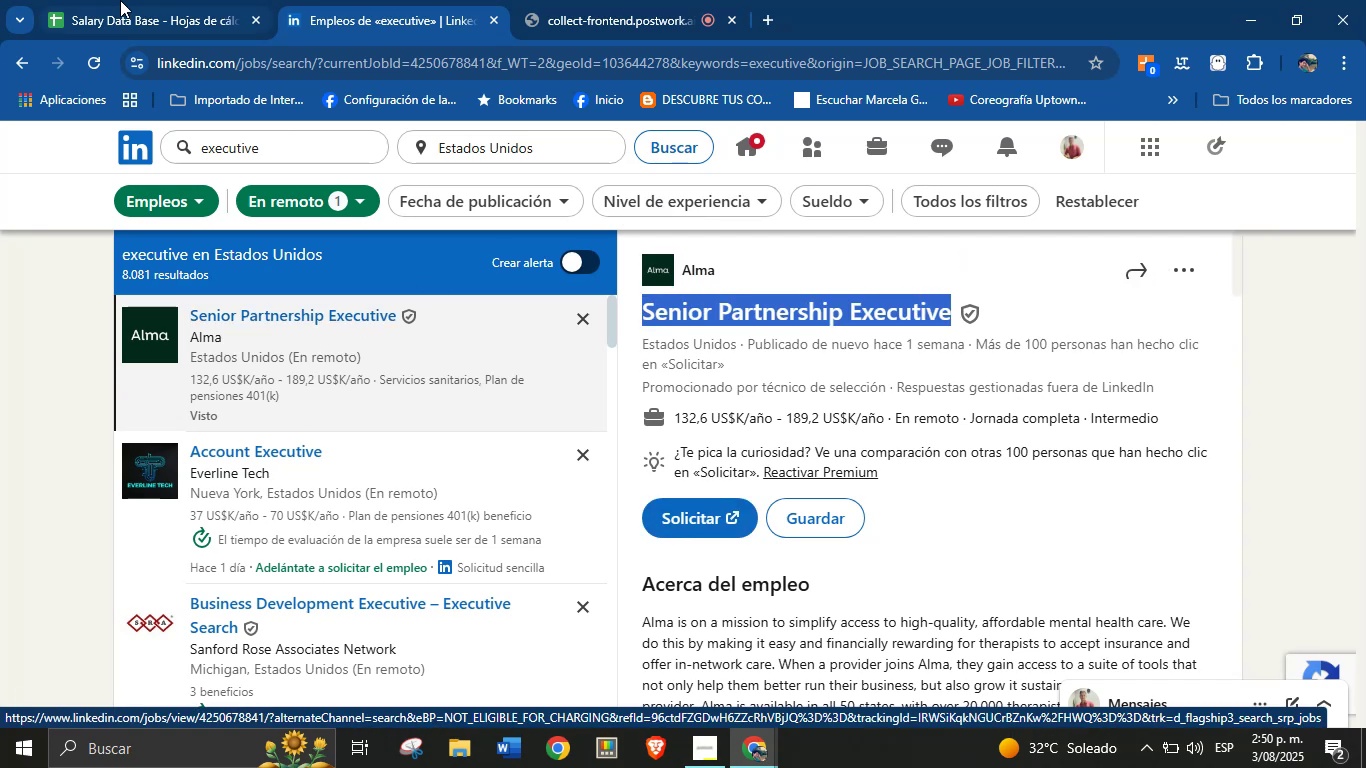 
key(Control+C)
 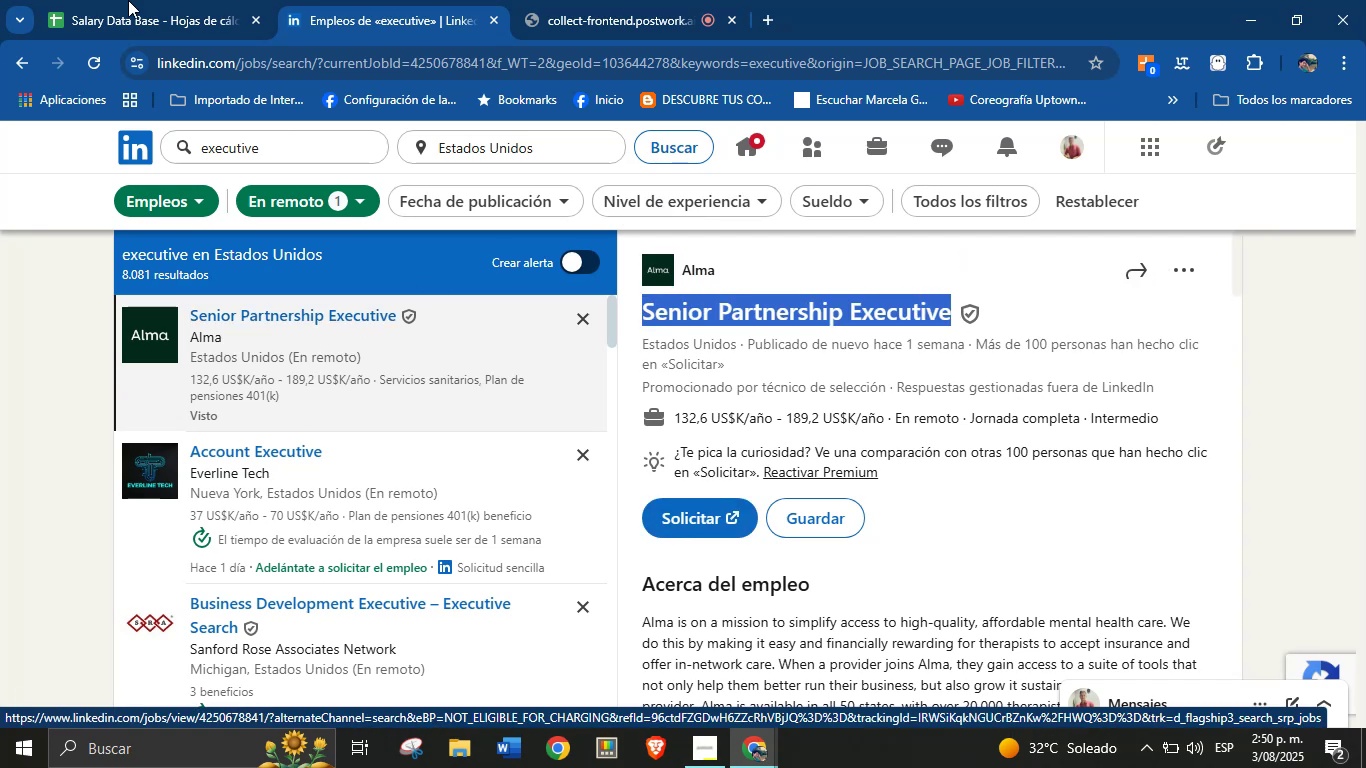 
left_click([120, 0])
 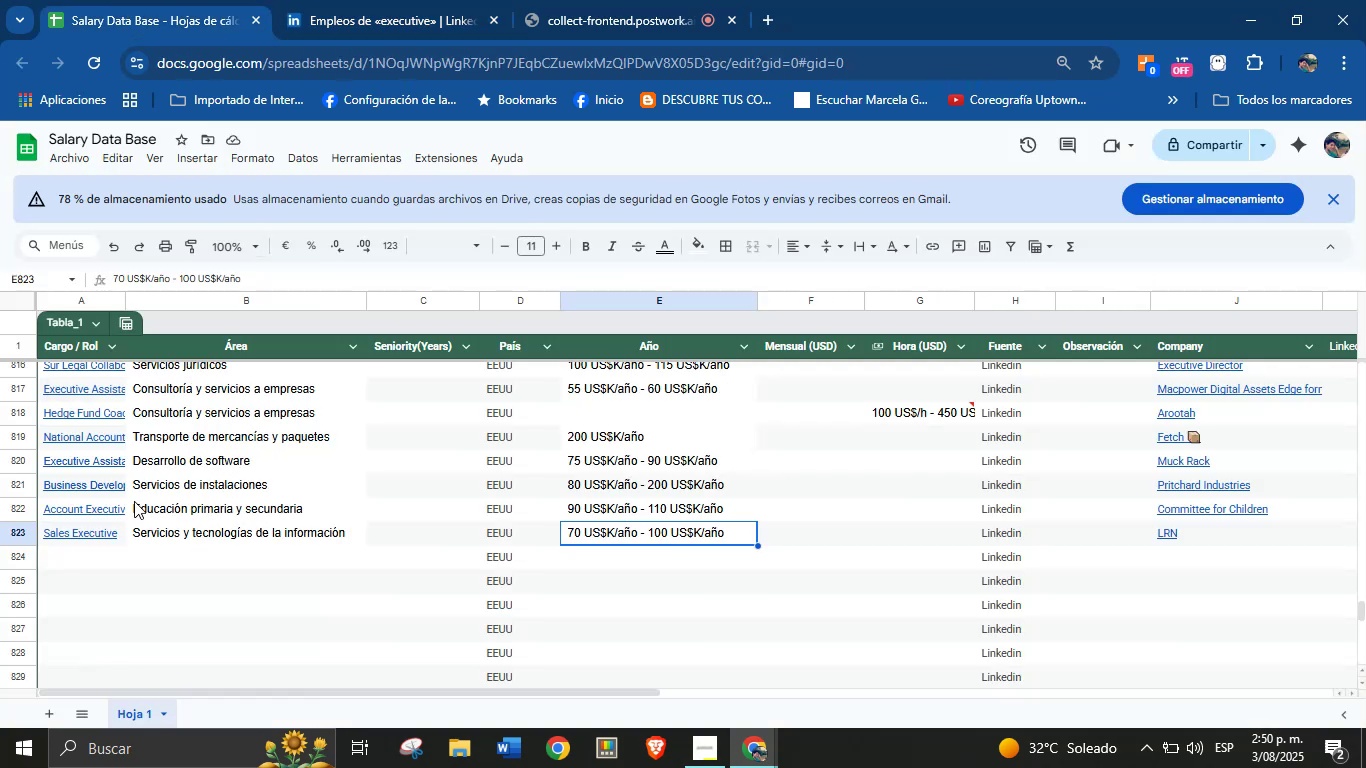 
left_click_drag(start_coordinate=[92, 536], to_coordinate=[91, 541])
 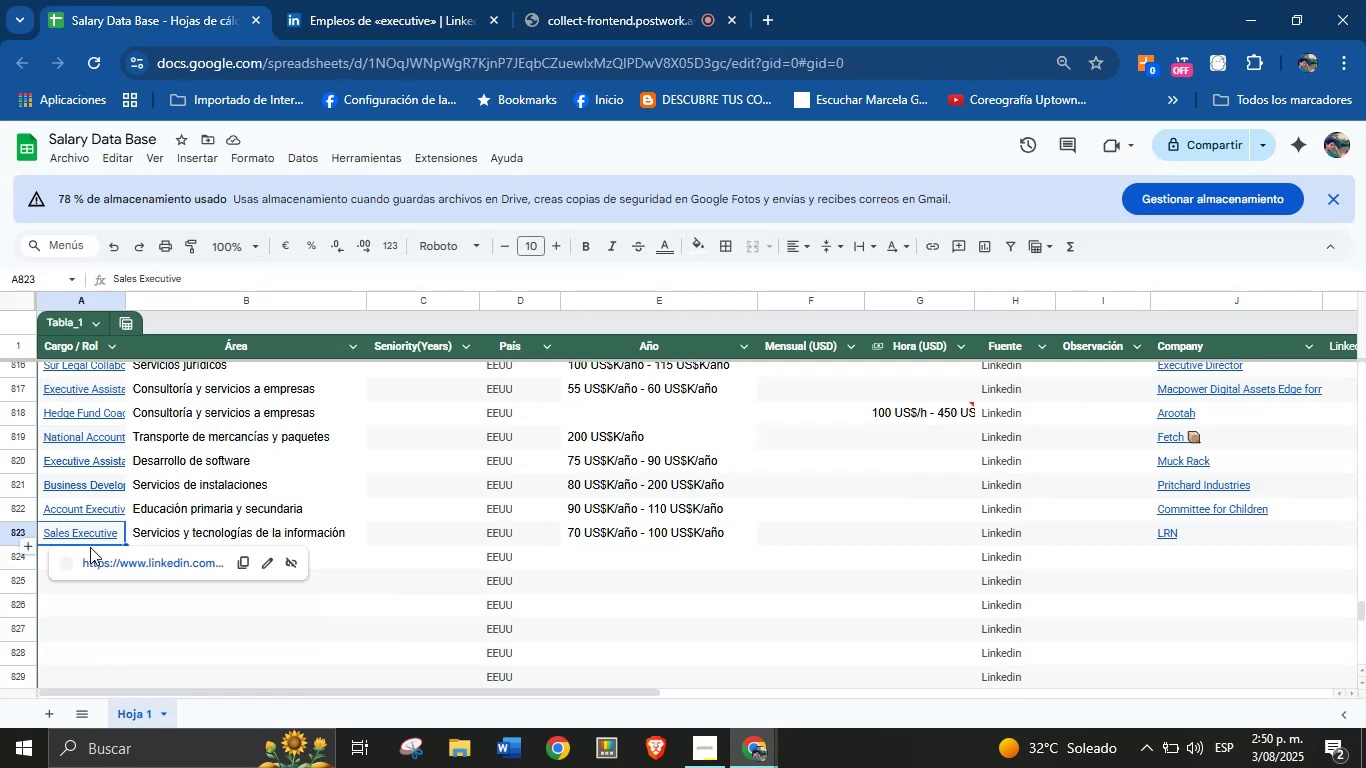 
left_click([90, 548])
 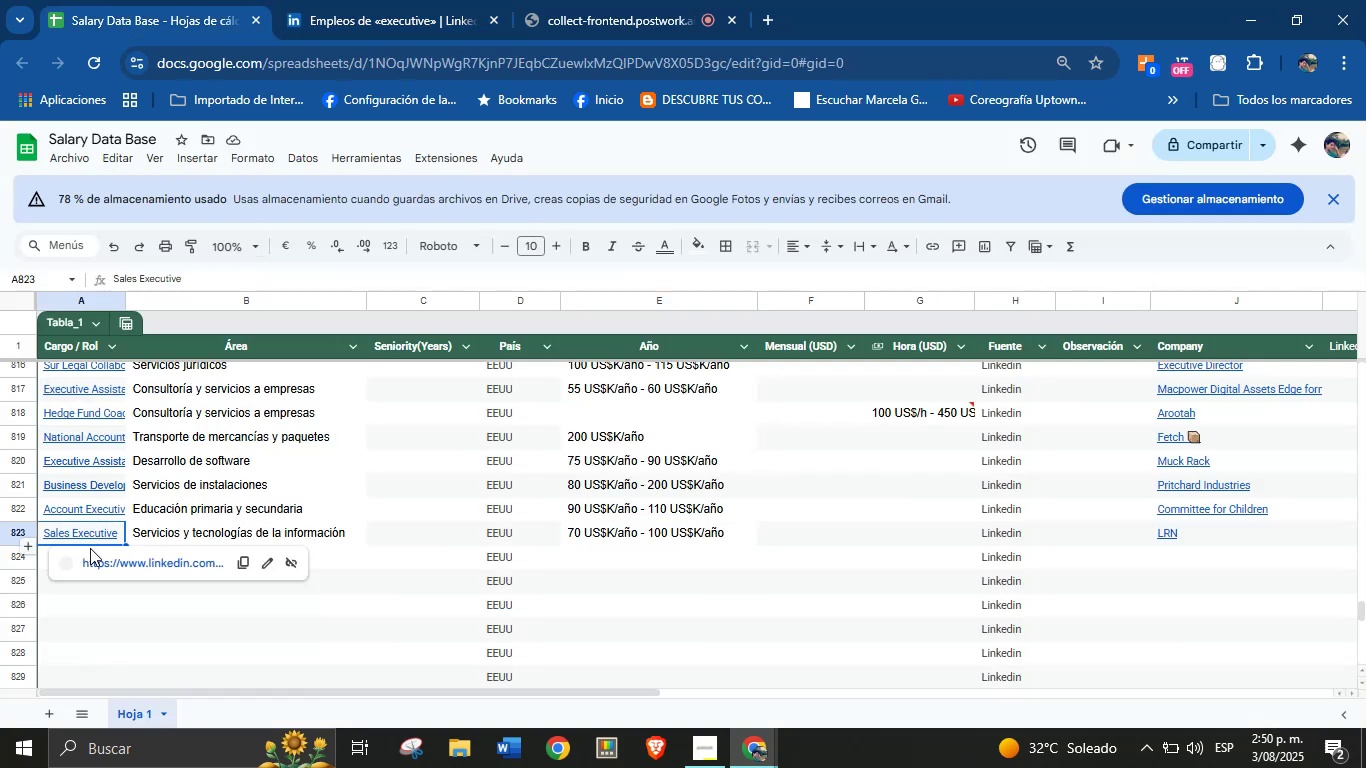 
hold_key(key=ControlLeft, duration=0.37)
 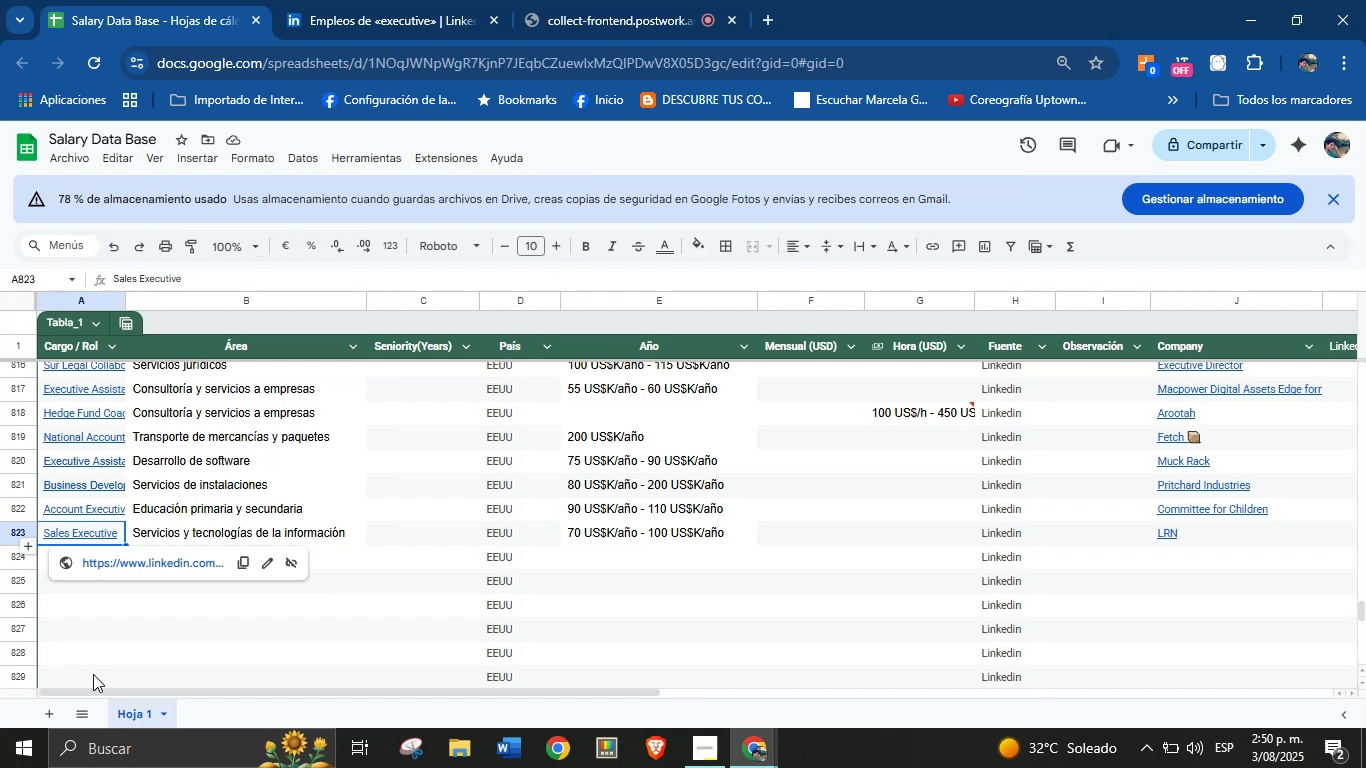 
left_click([93, 676])
 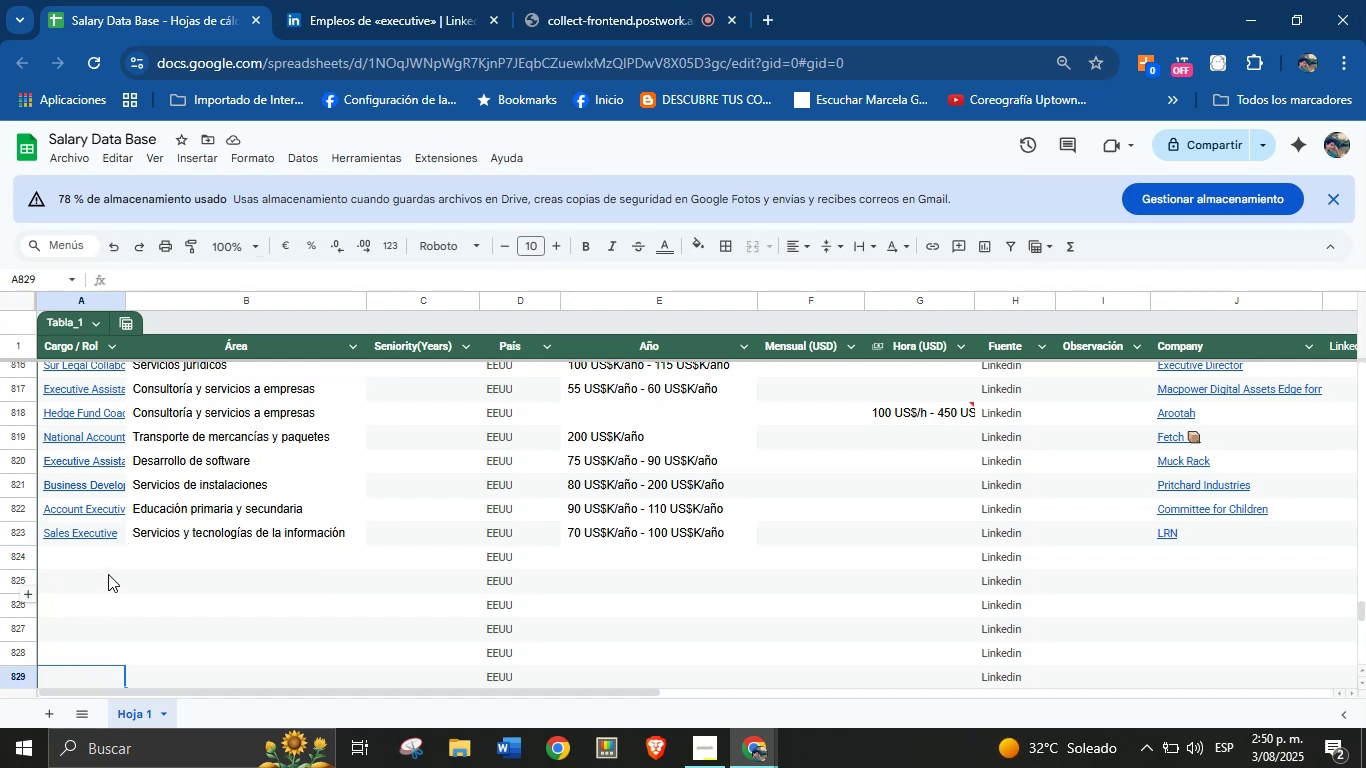 
left_click([103, 563])
 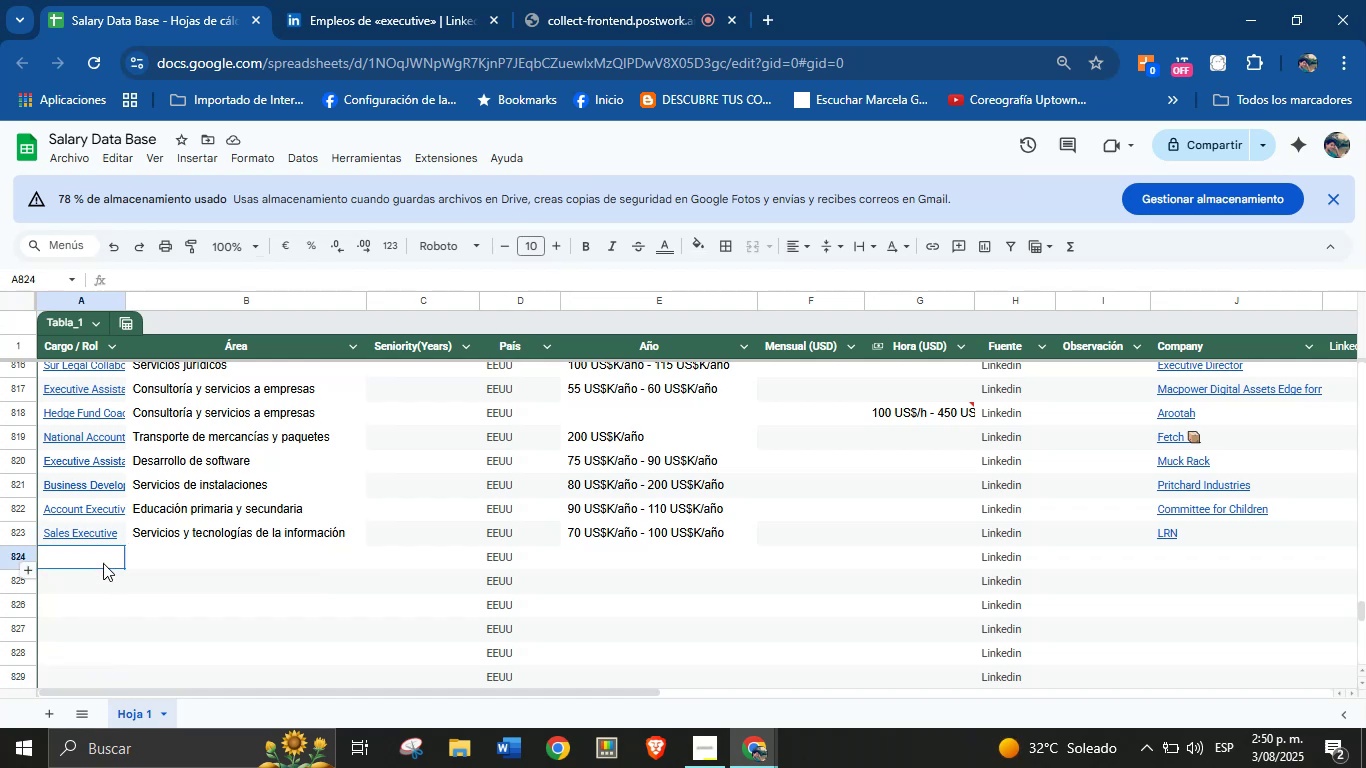 
key(Control+V)
 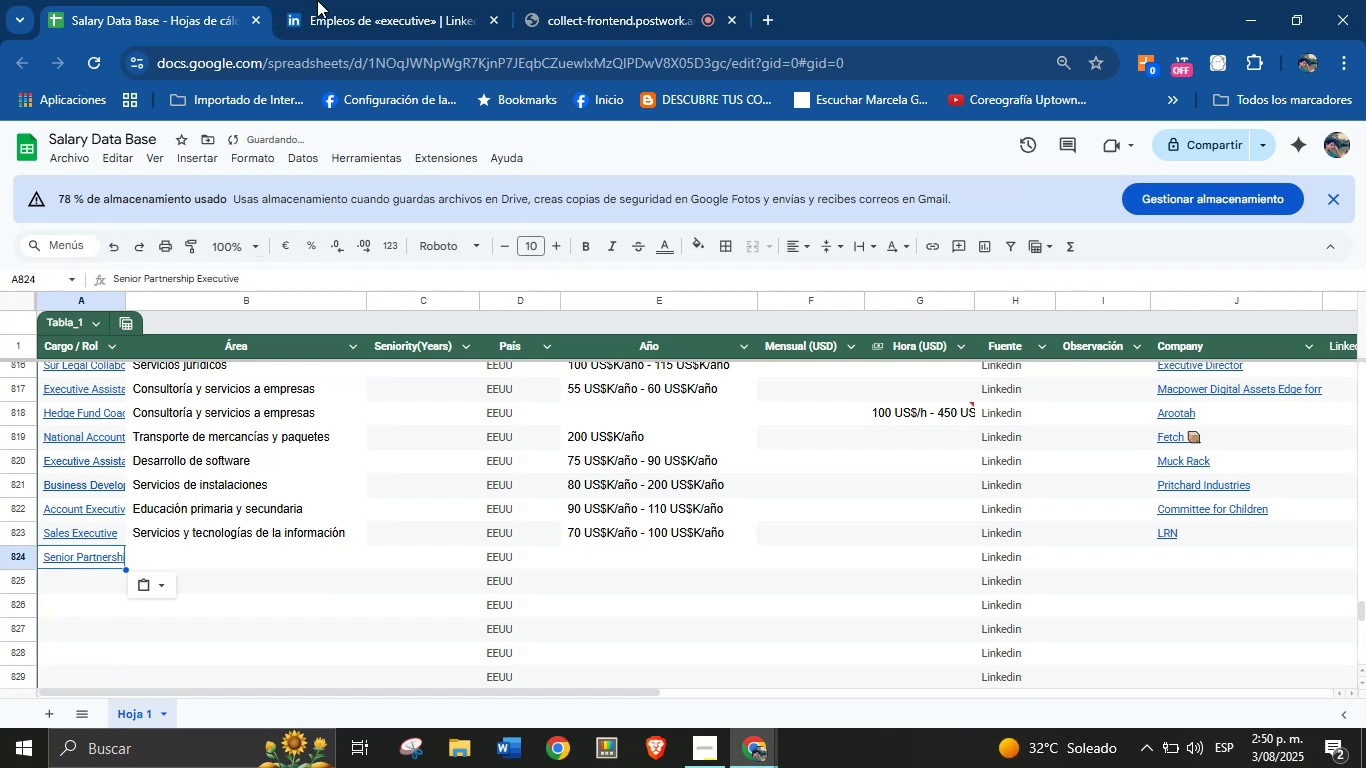 
left_click([374, 0])
 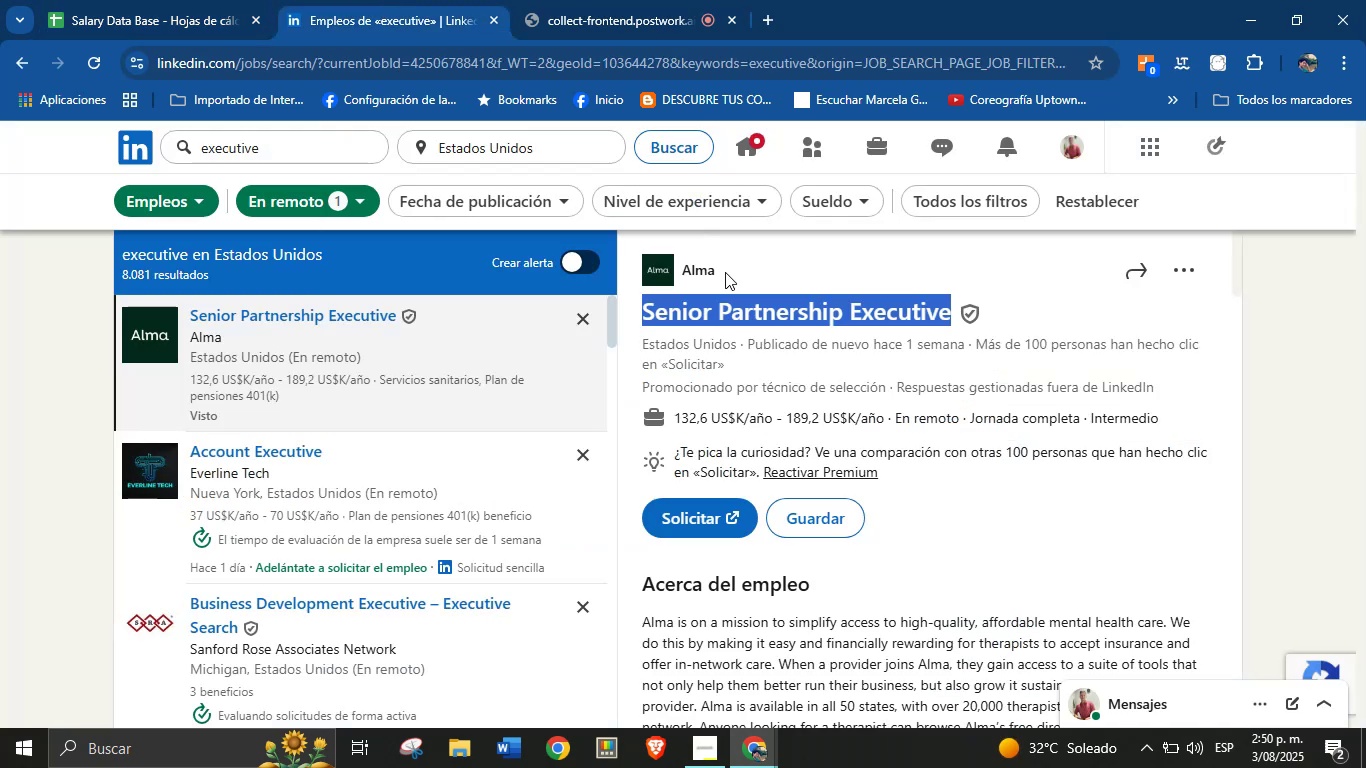 
left_click([743, 259])
 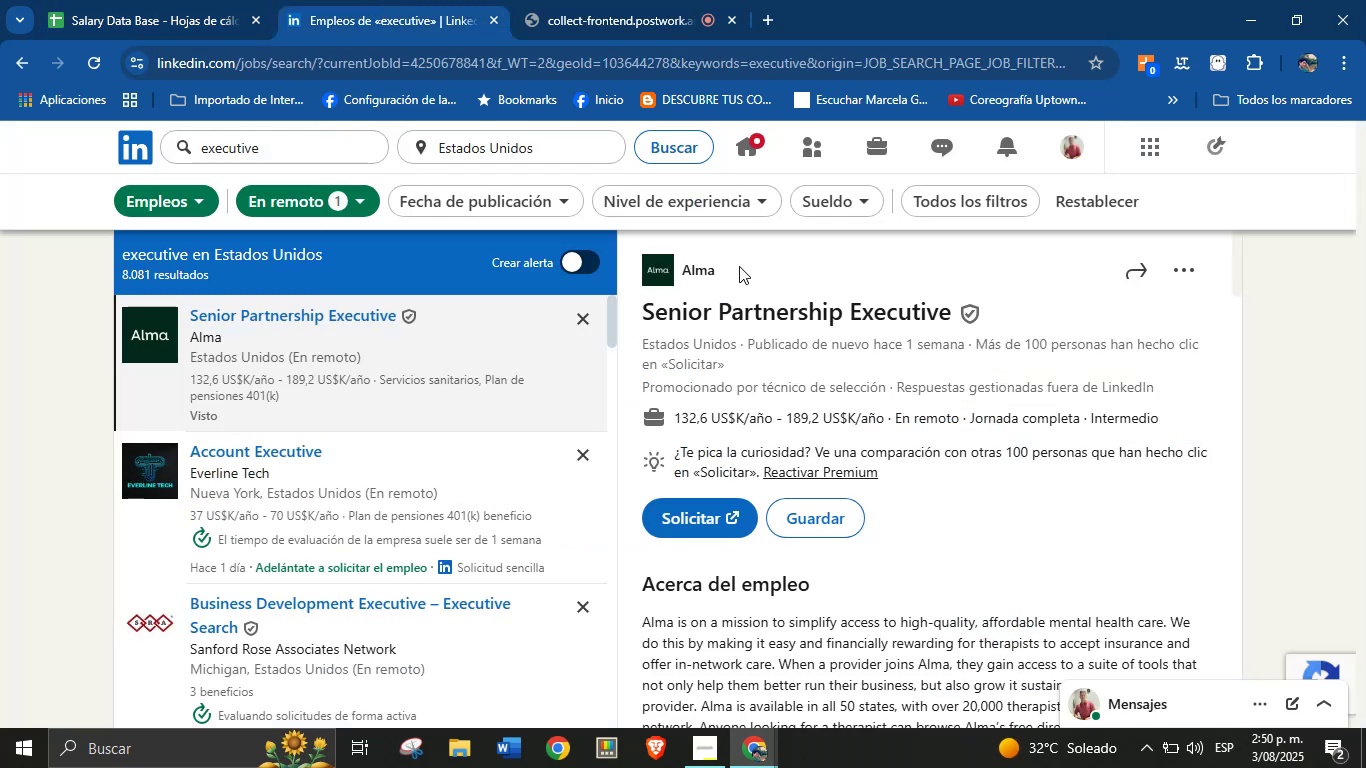 
left_click_drag(start_coordinate=[734, 273], to_coordinate=[685, 285])
 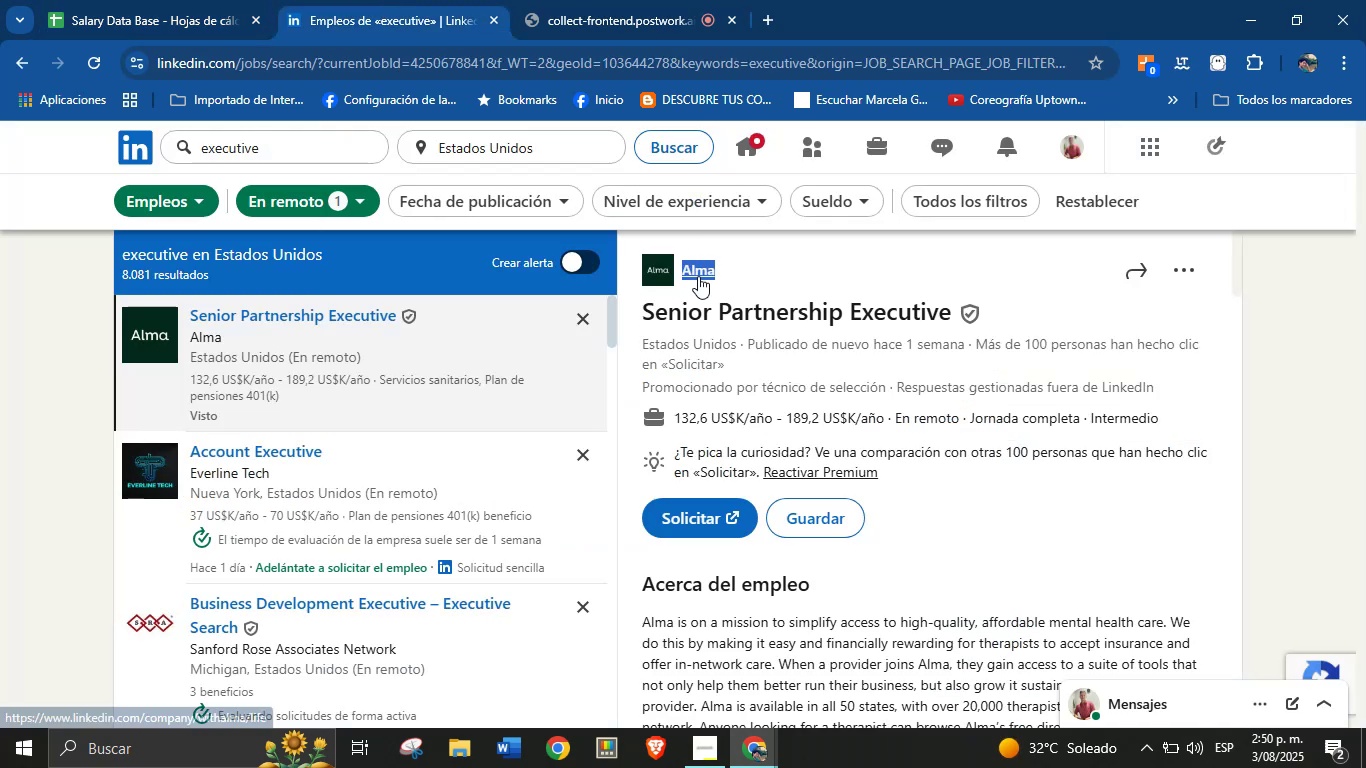 
key(Control+C)
 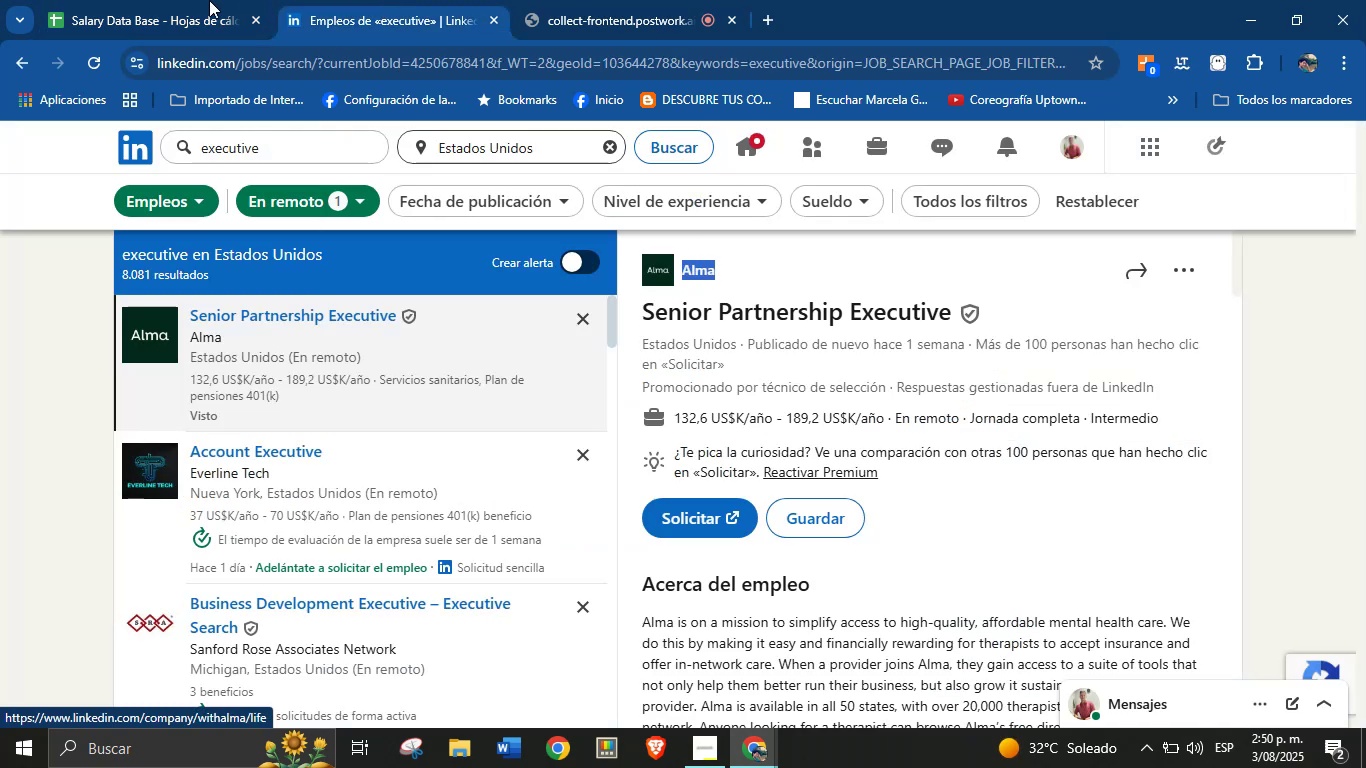 
left_click([165, 0])
 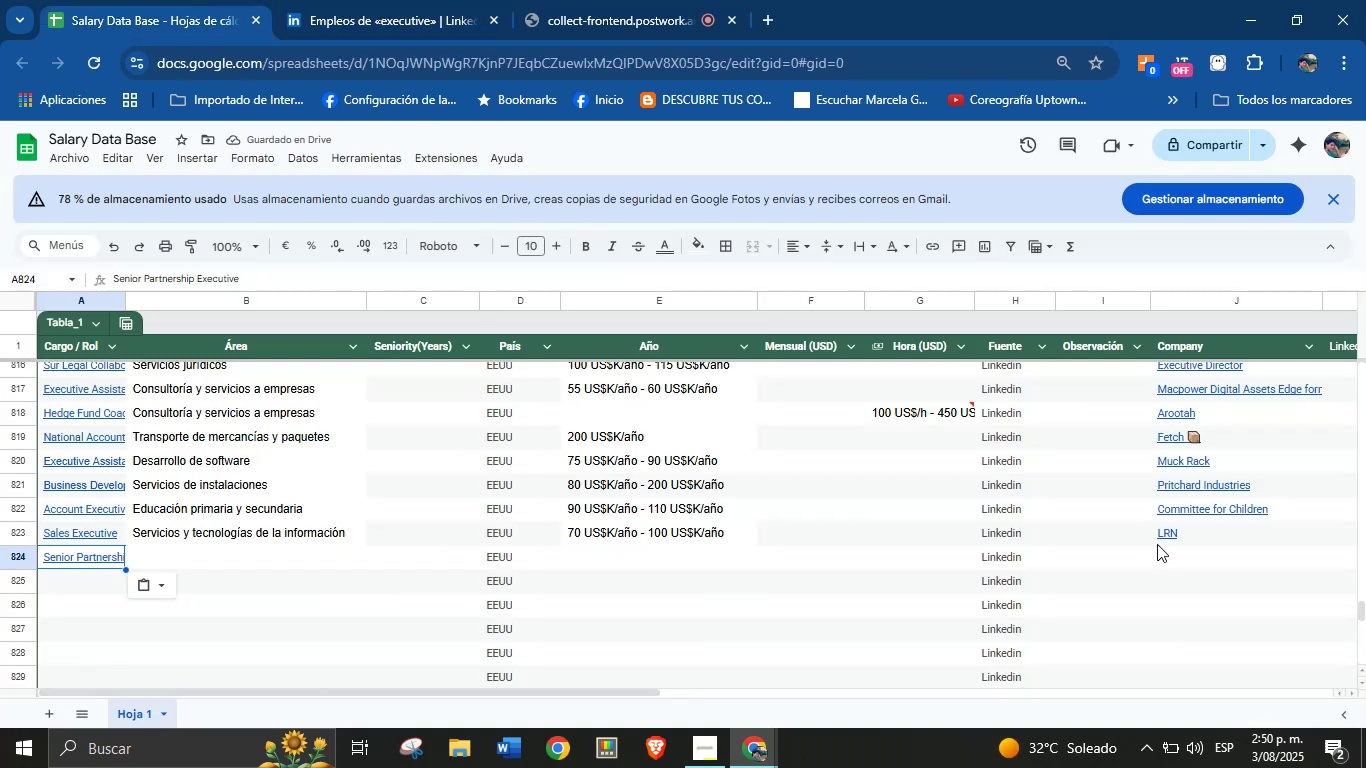 
left_click([1161, 550])
 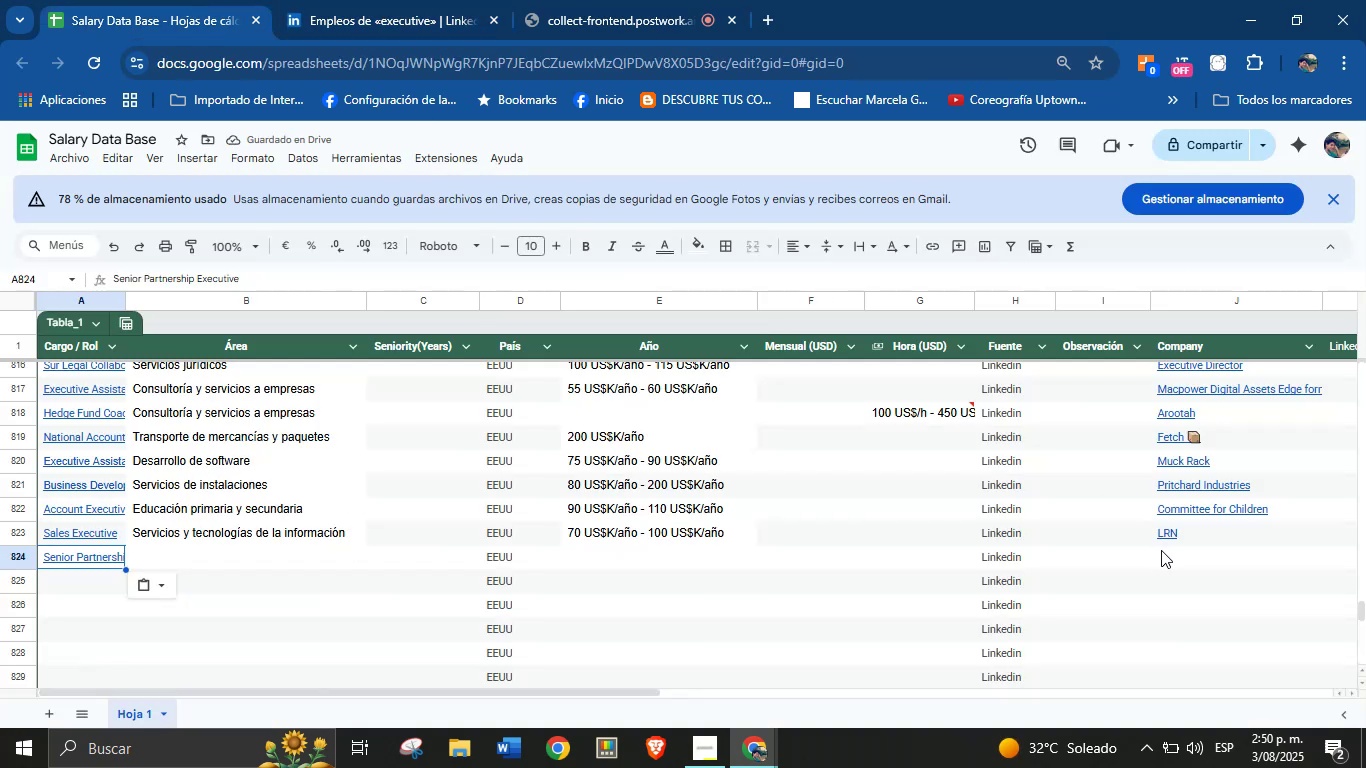 
key(Control+V)
 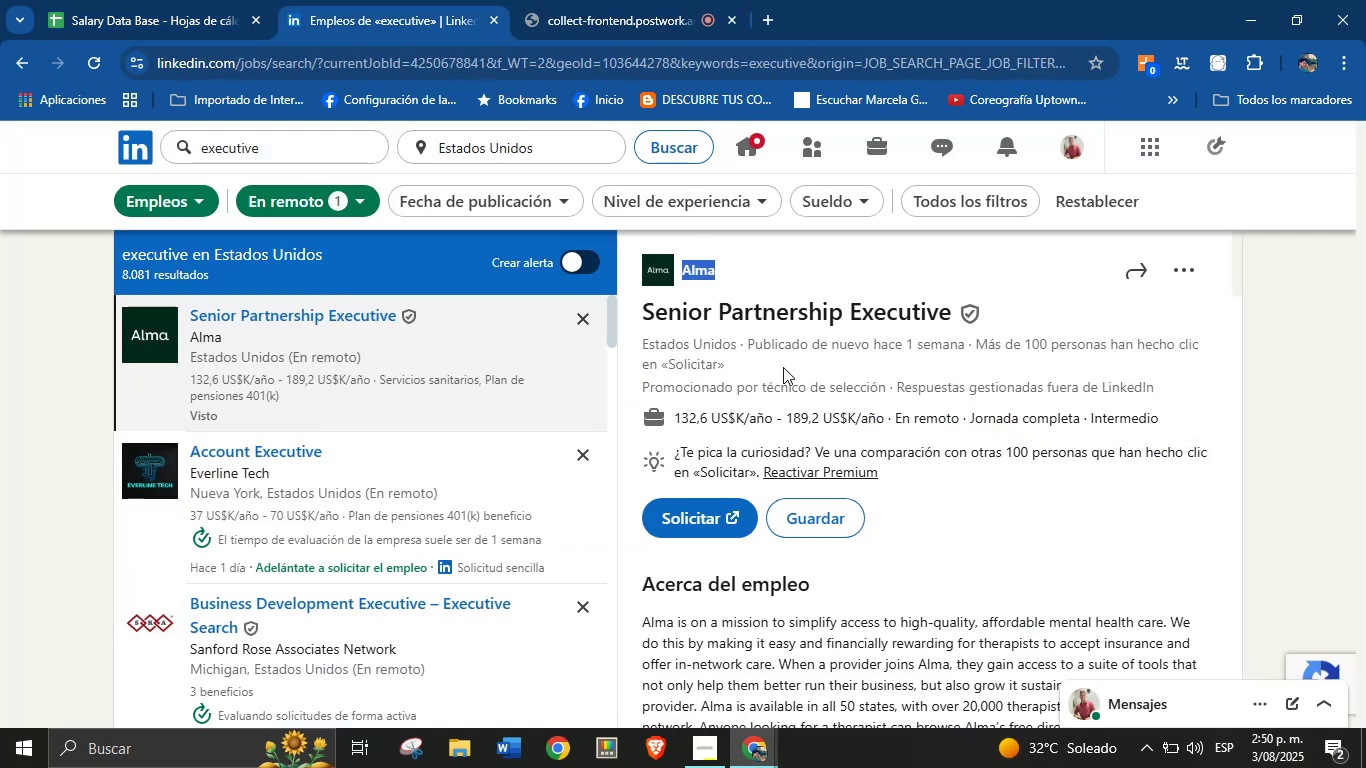 
left_click_drag(start_coordinate=[677, 408], to_coordinate=[893, 421])
 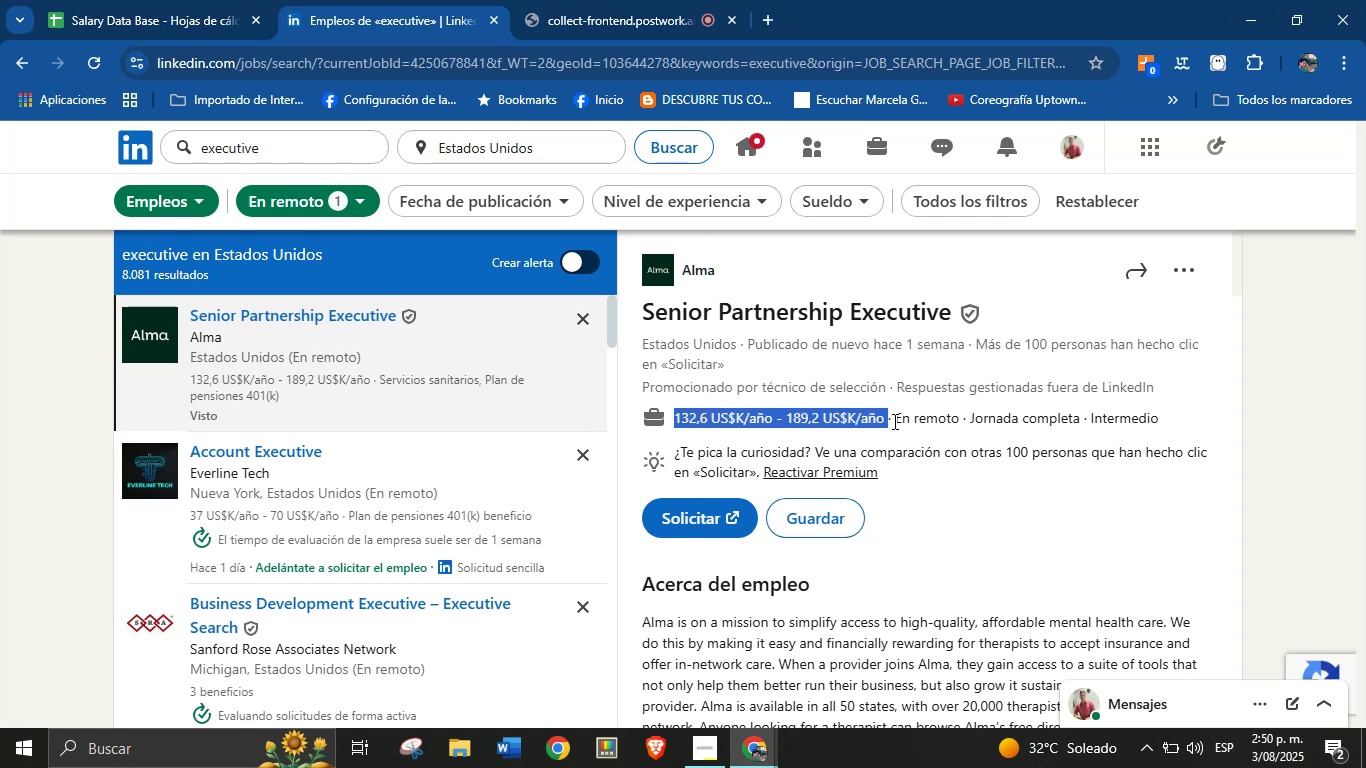 
key(Control+C)
 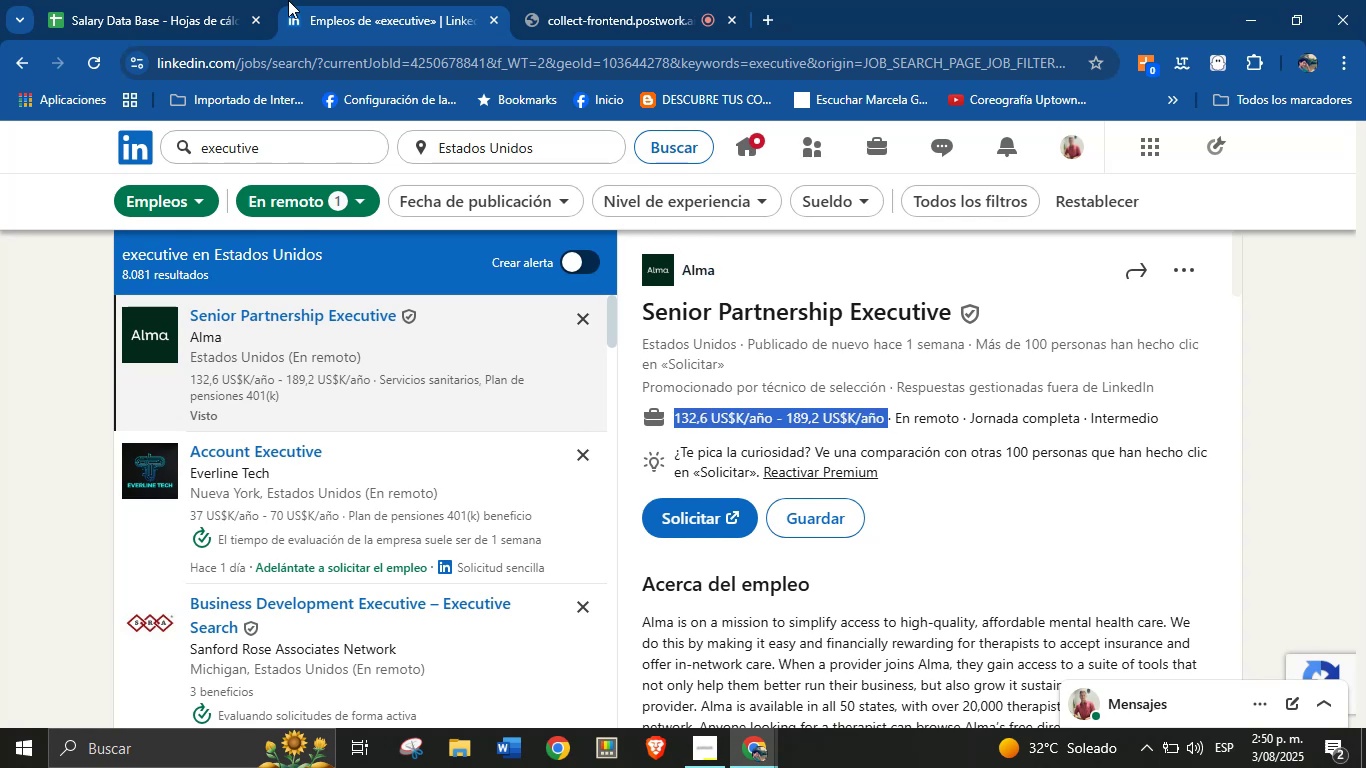 
left_click([186, 0])
 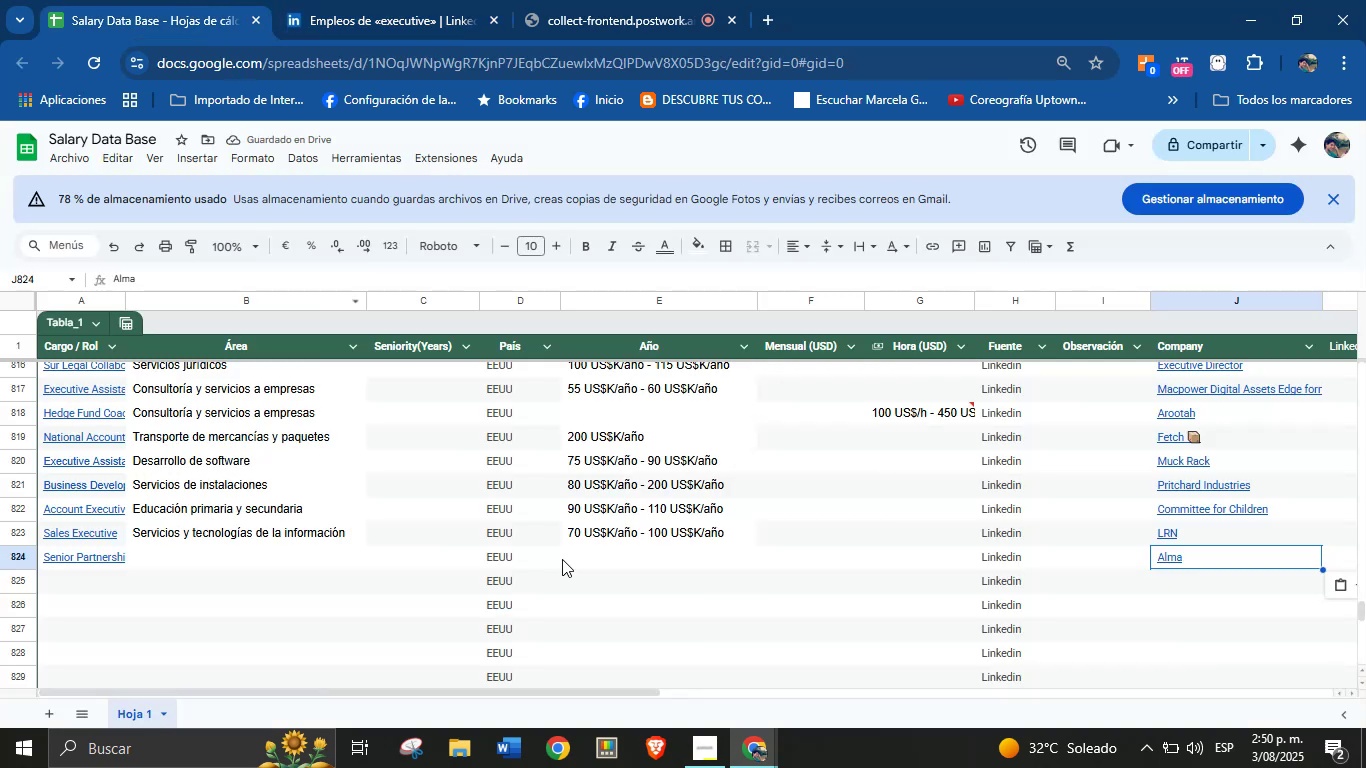 
left_click([617, 560])
 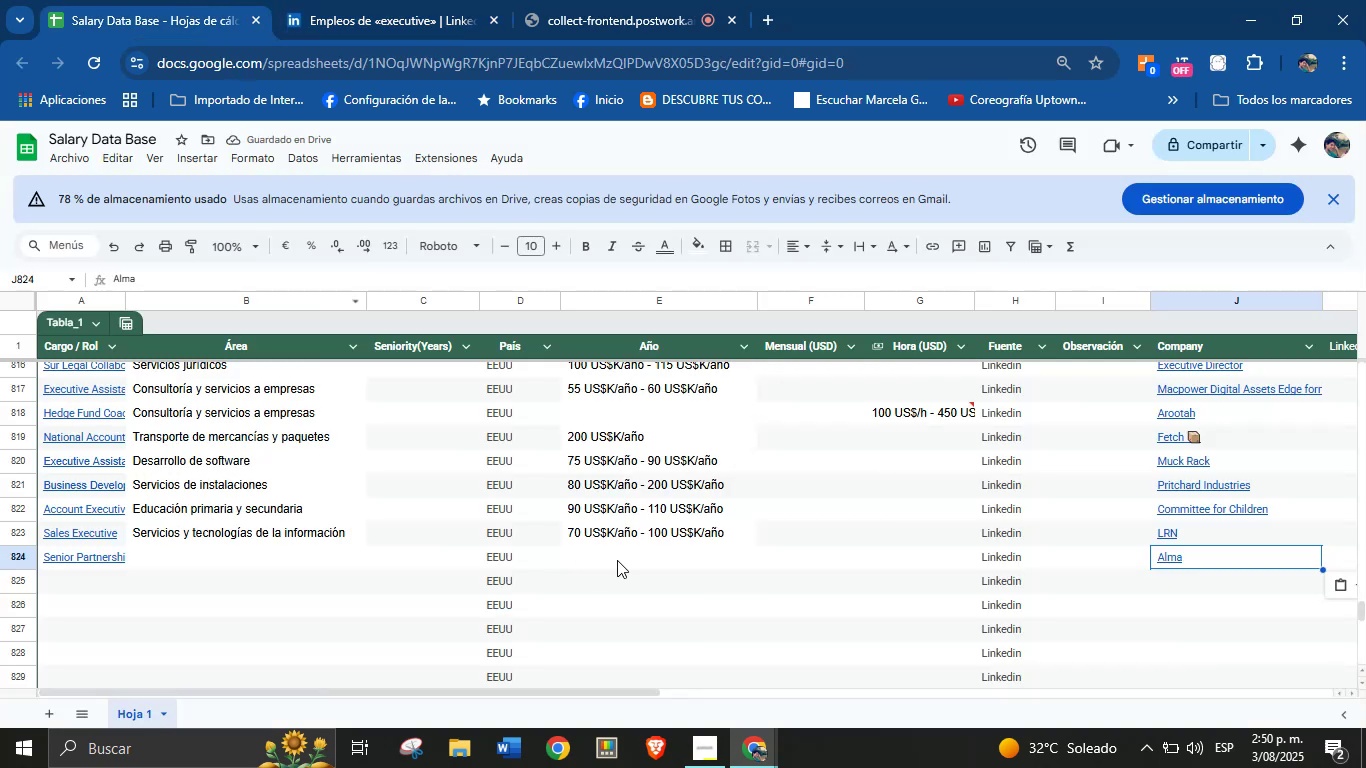 
key(Control+V)
 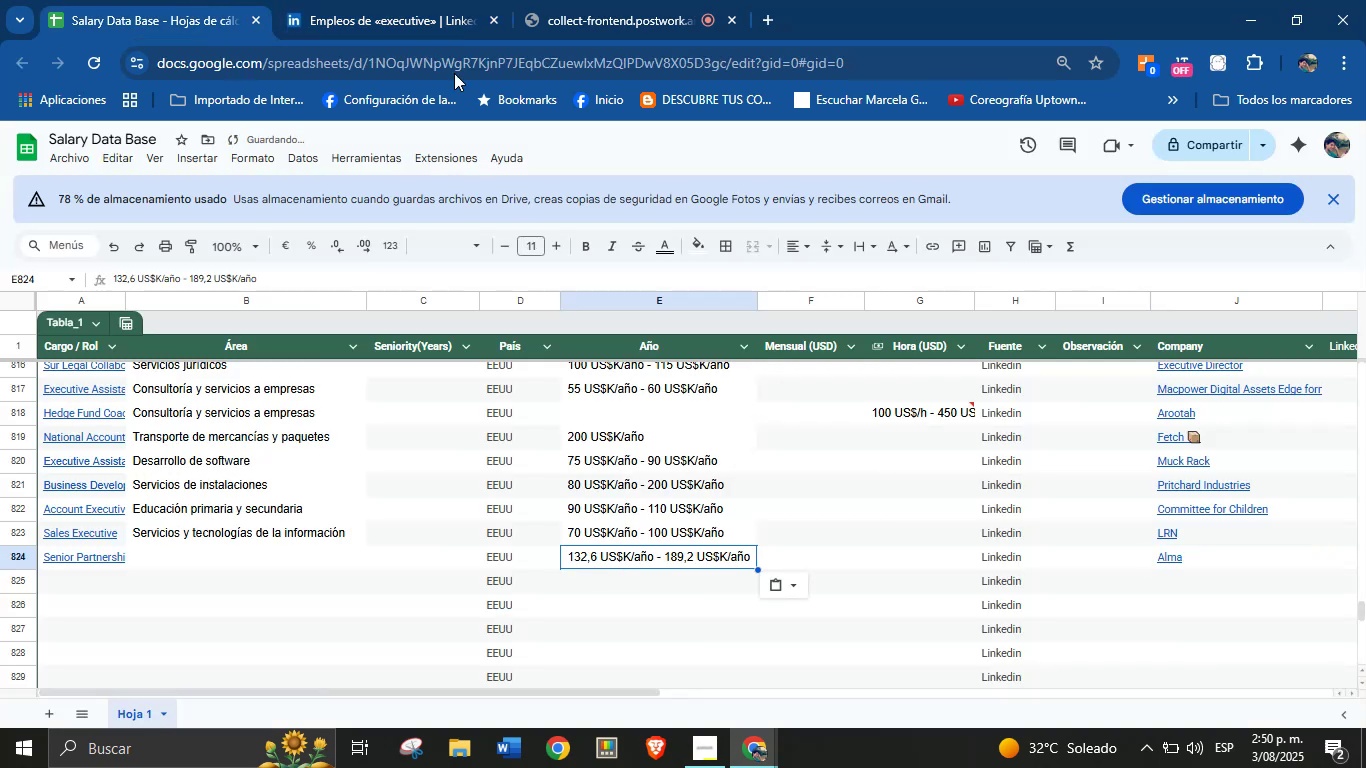 
left_click([418, 0])
 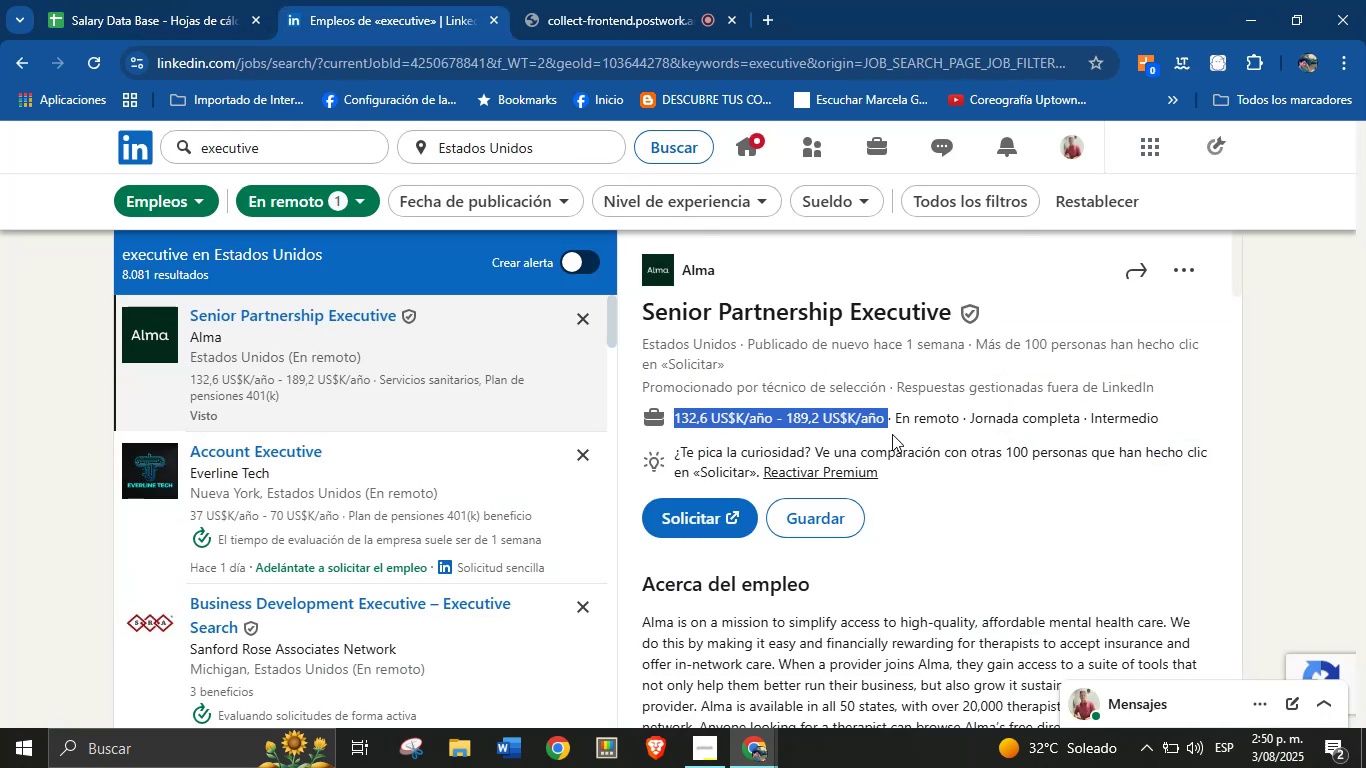 
left_click([1008, 496])
 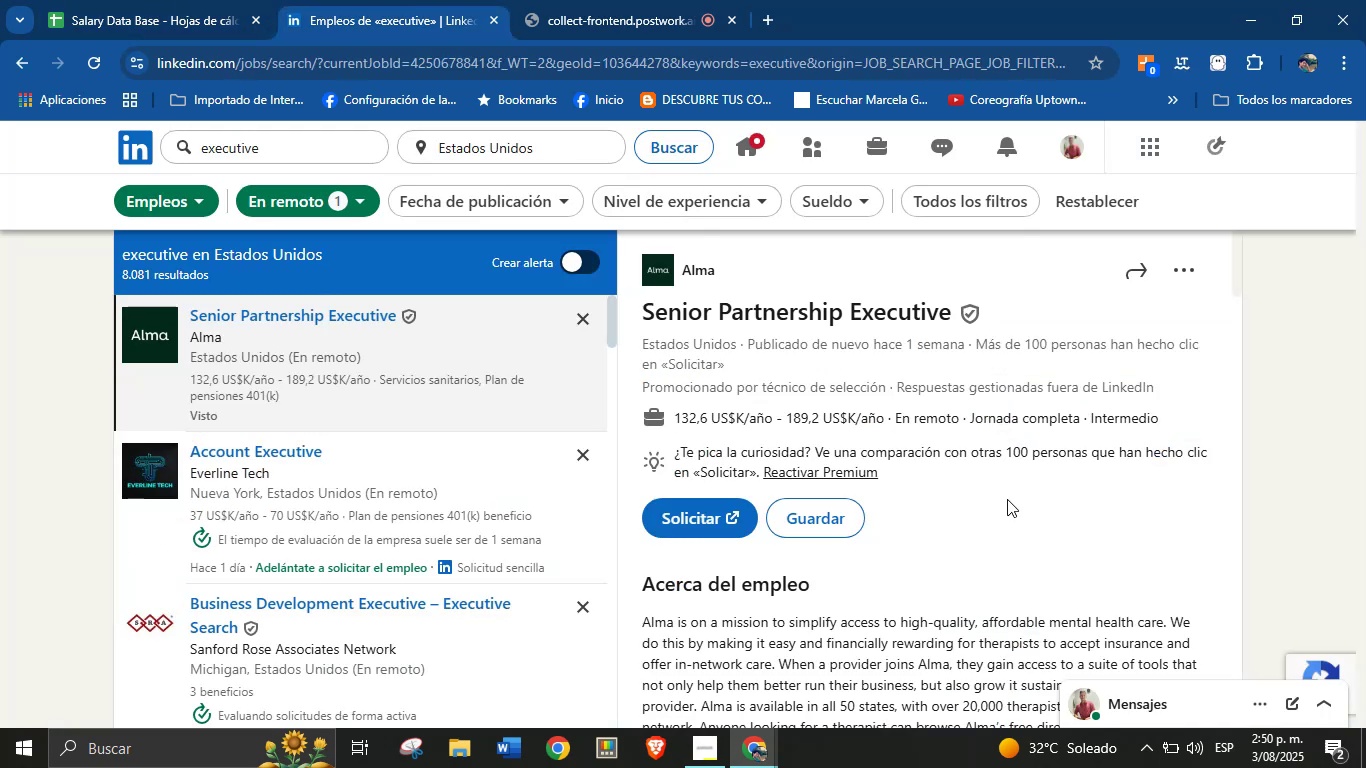 
scroll: coordinate [836, 493], scroll_direction: down, amount: 29.0
 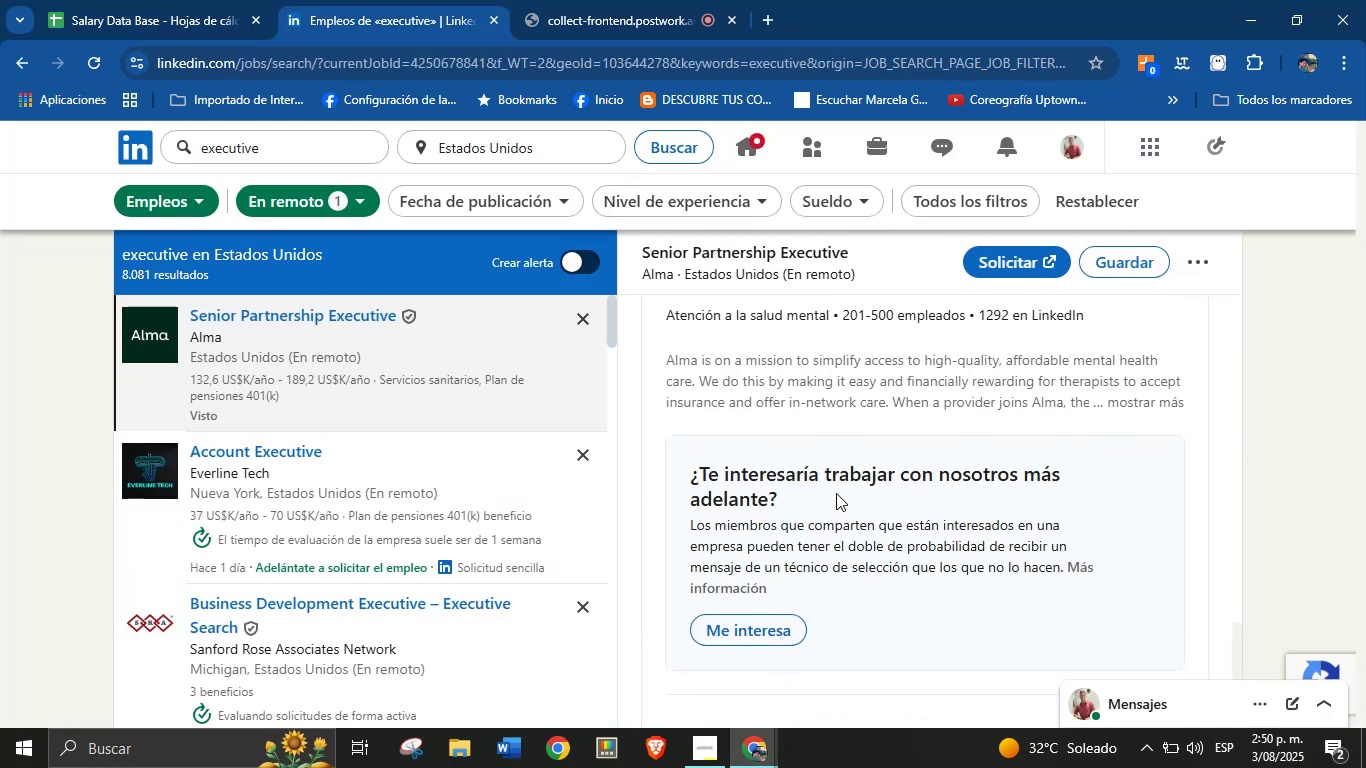 
scroll: coordinate [836, 493], scroll_direction: up, amount: 2.0
 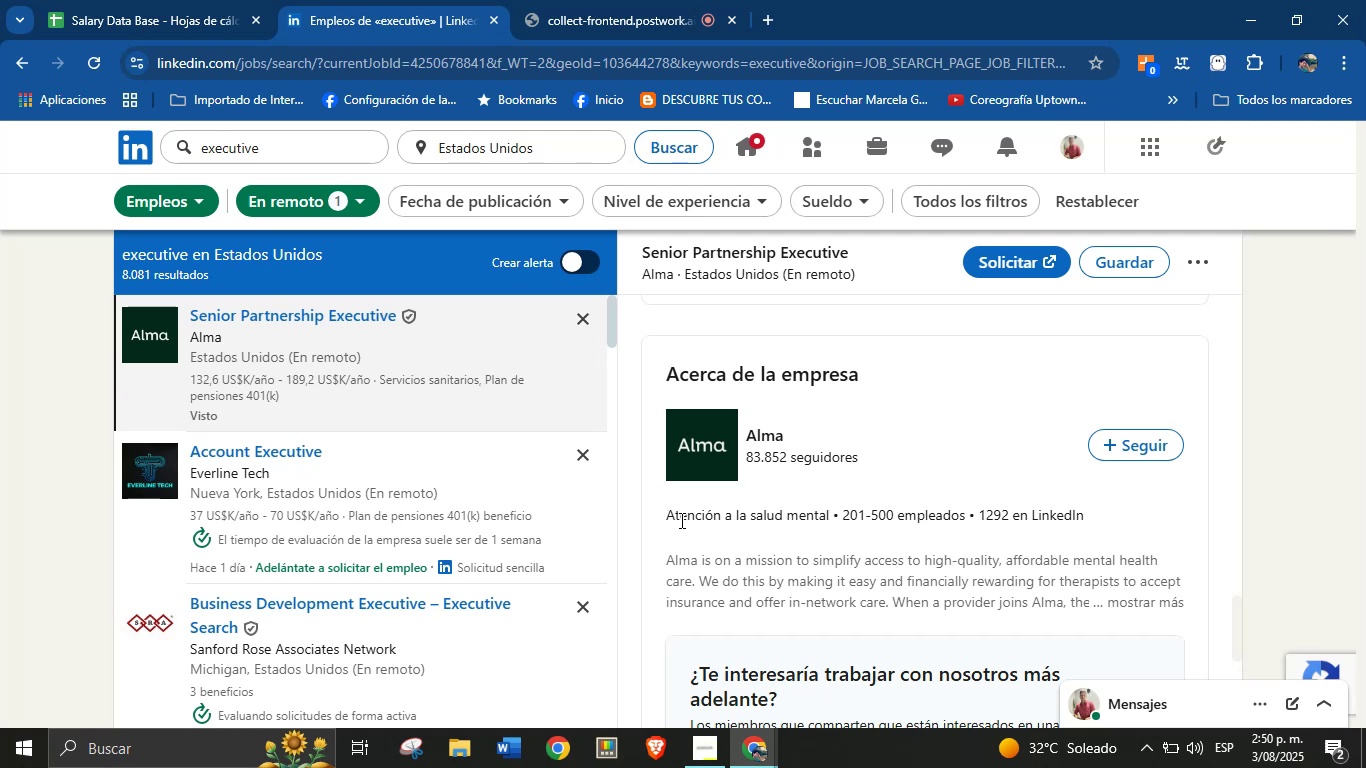 
left_click_drag(start_coordinate=[660, 518], to_coordinate=[830, 521])
 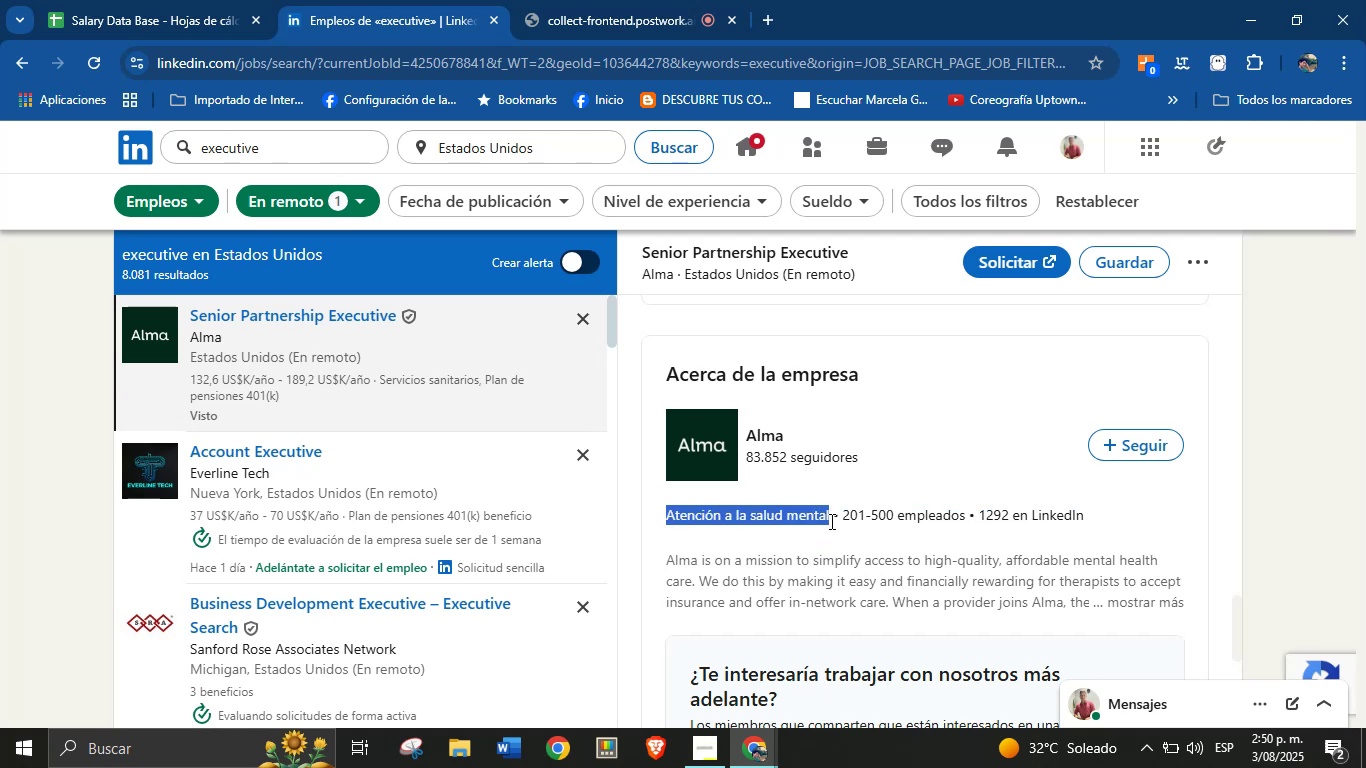 
key(Control+C)
 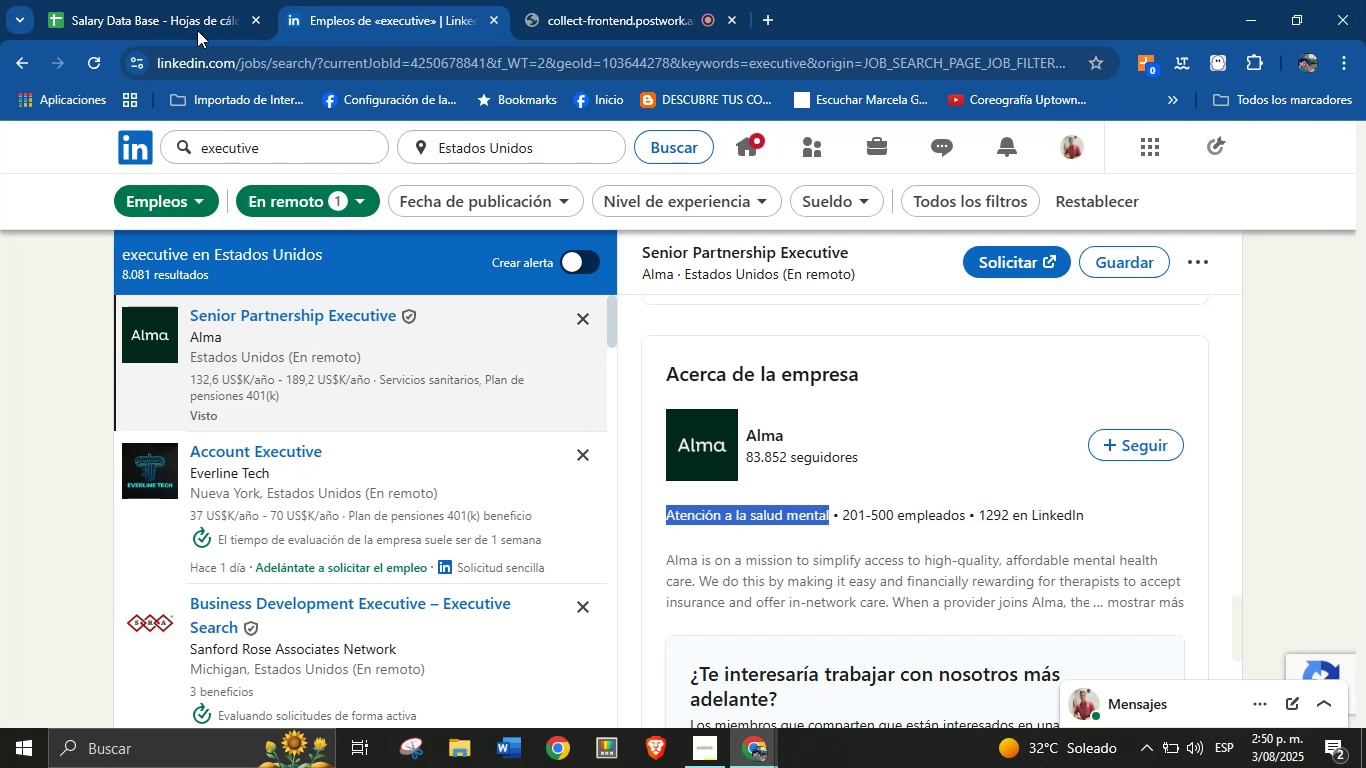 
left_click([172, 0])
 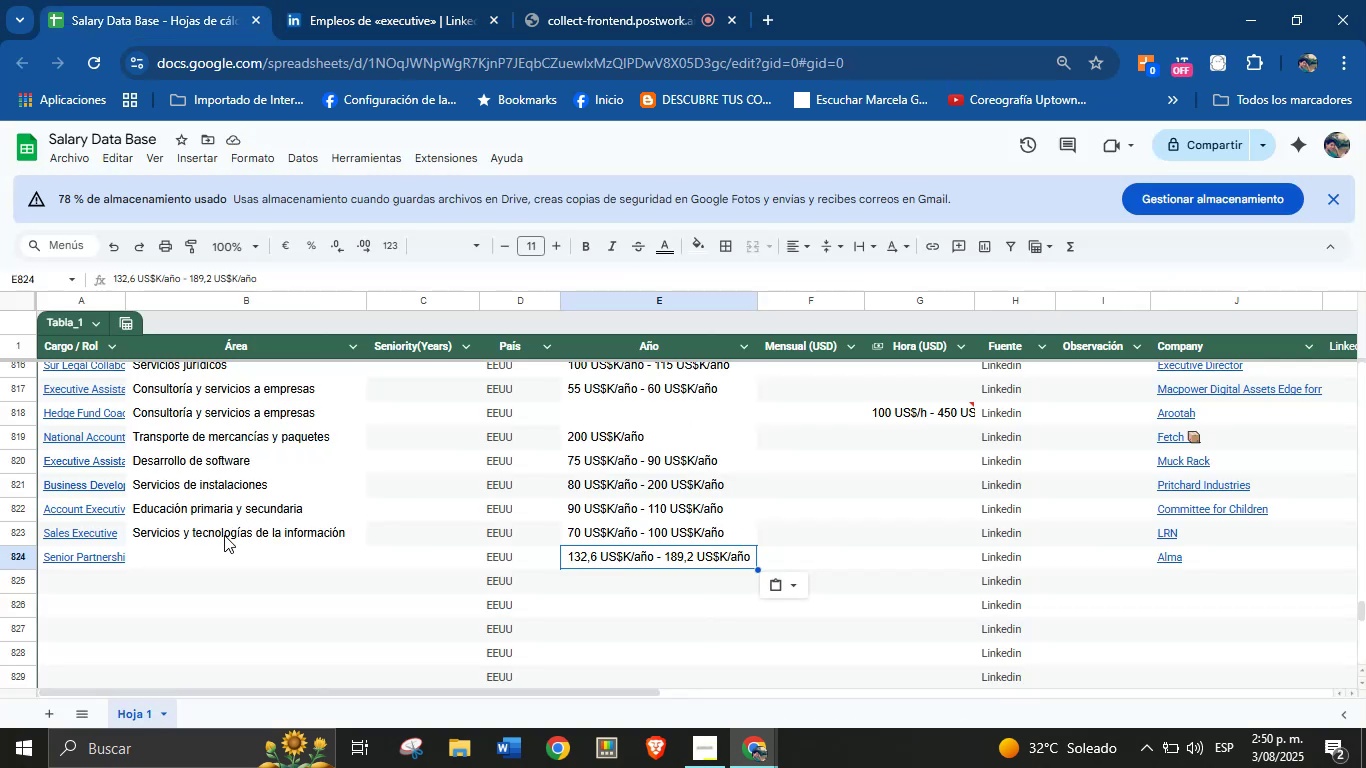 
hold_key(key=ControlLeft, duration=0.72)
 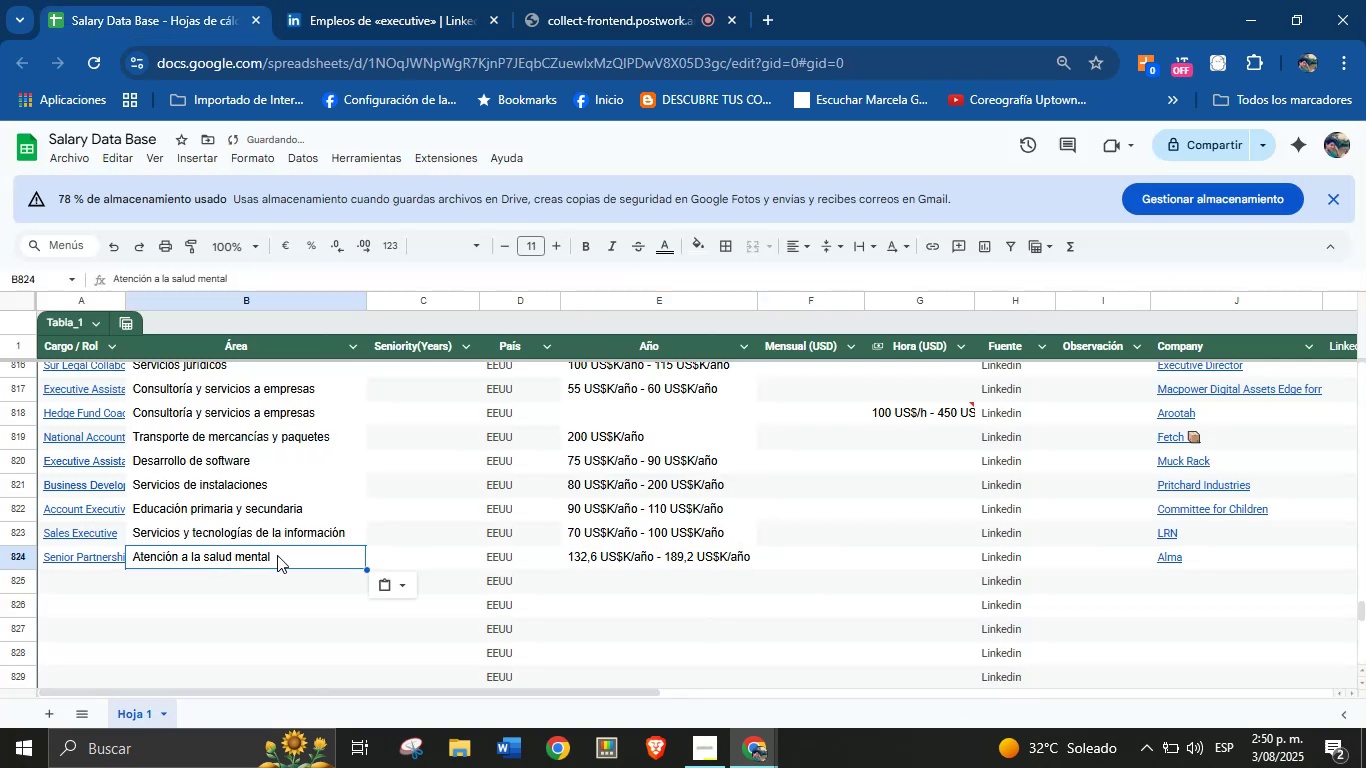 
hold_key(key=V, duration=13.53)
 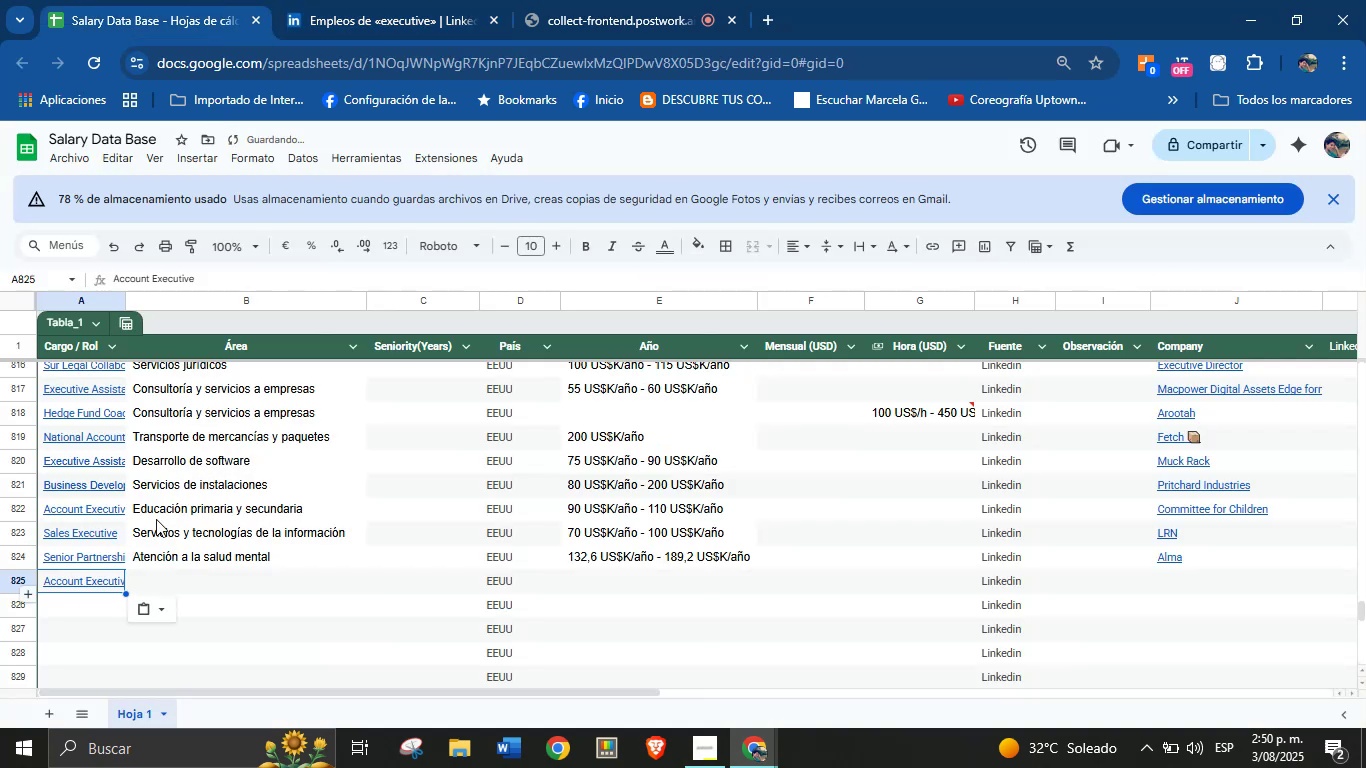 
left_click([71, 589])
 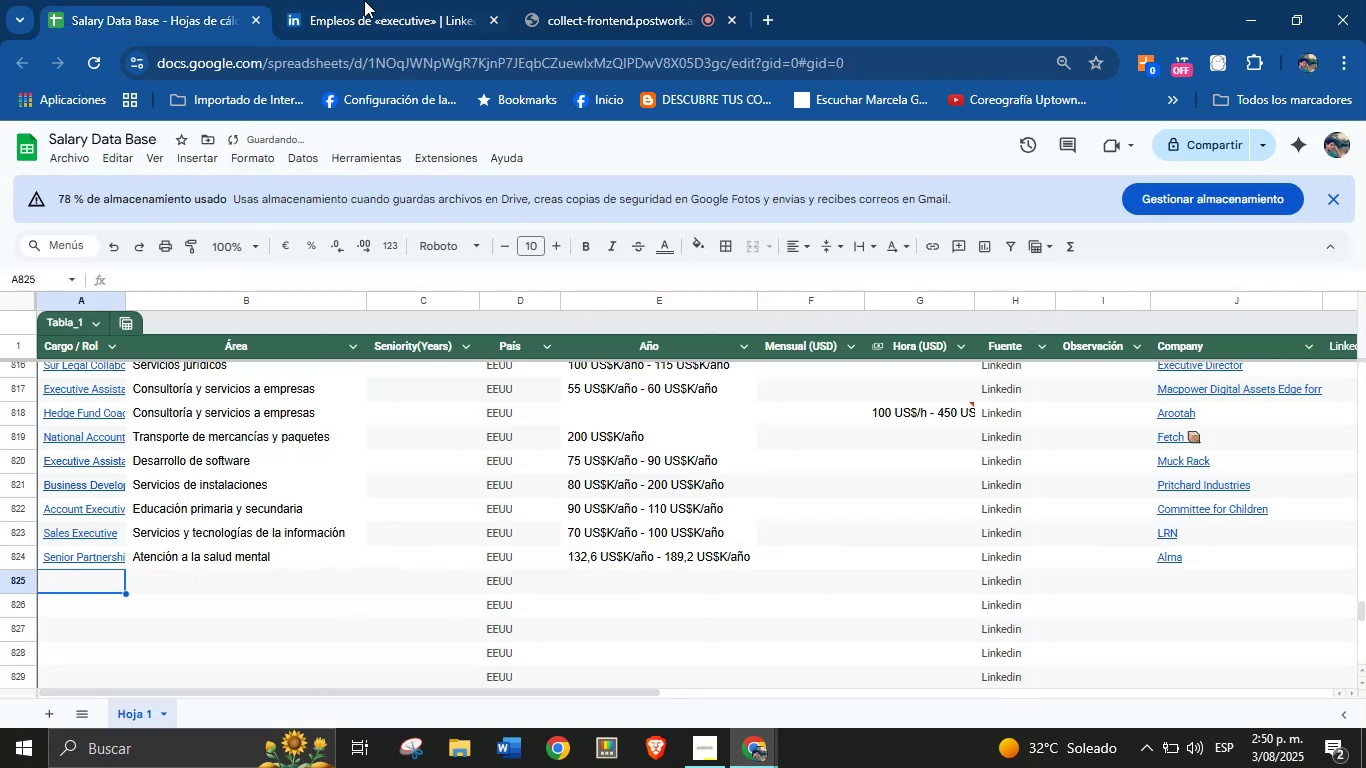 
left_click([364, 0])
 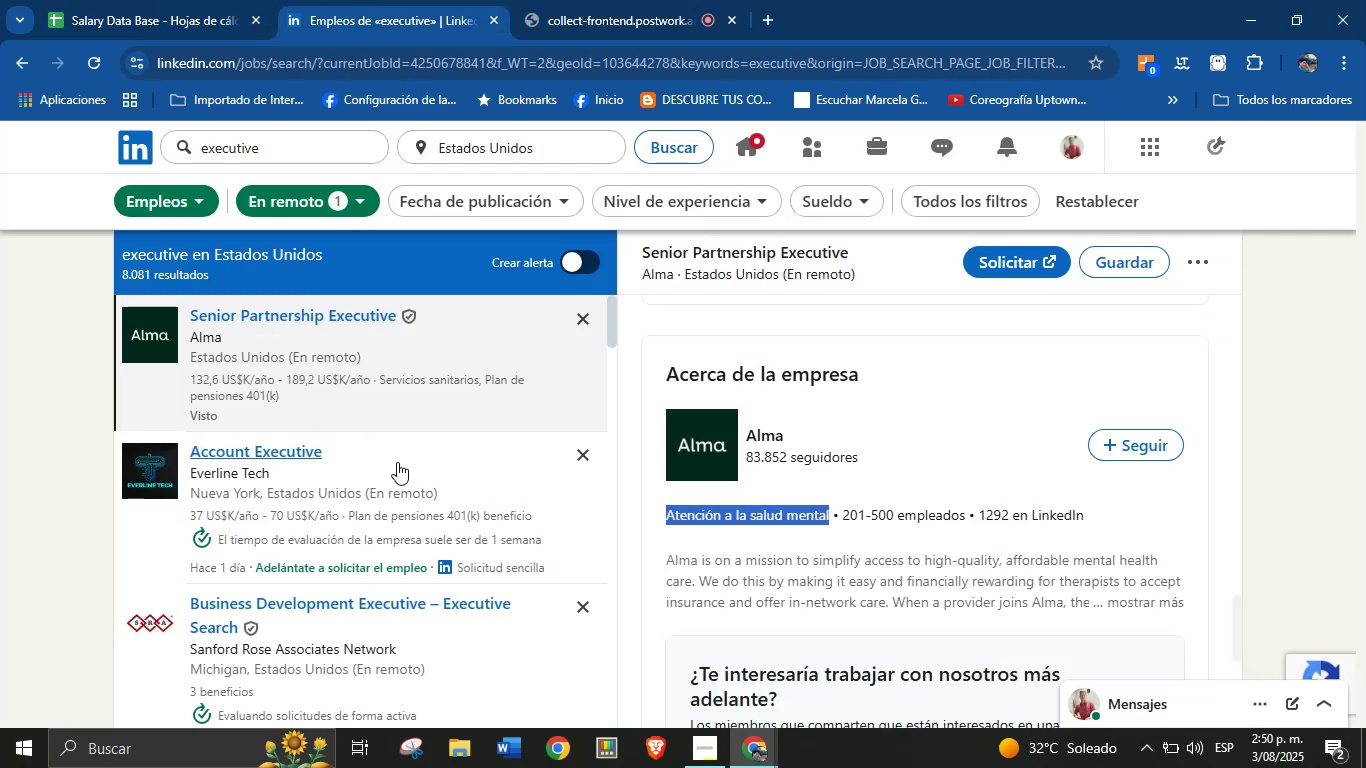 
left_click([275, 462])
 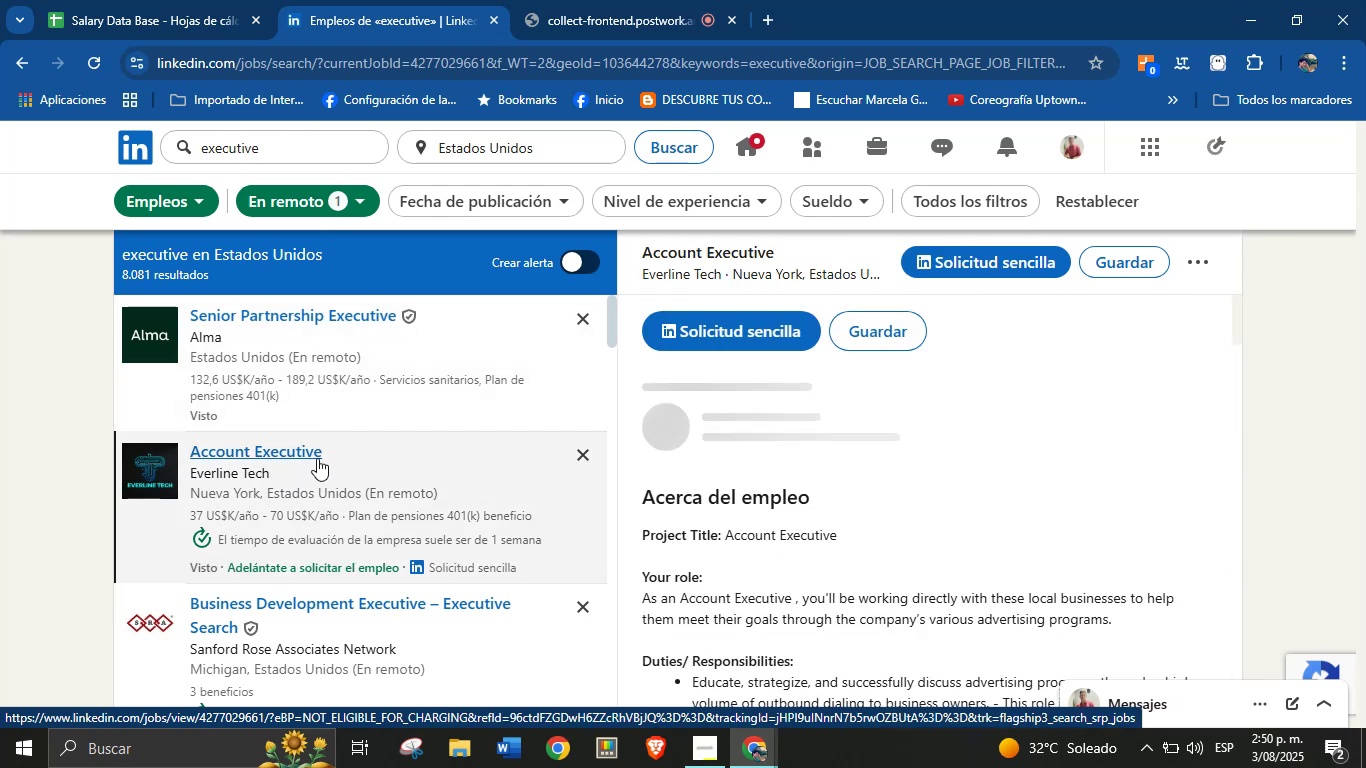 
scroll: coordinate [746, 402], scroll_direction: up, amount: 1.0
 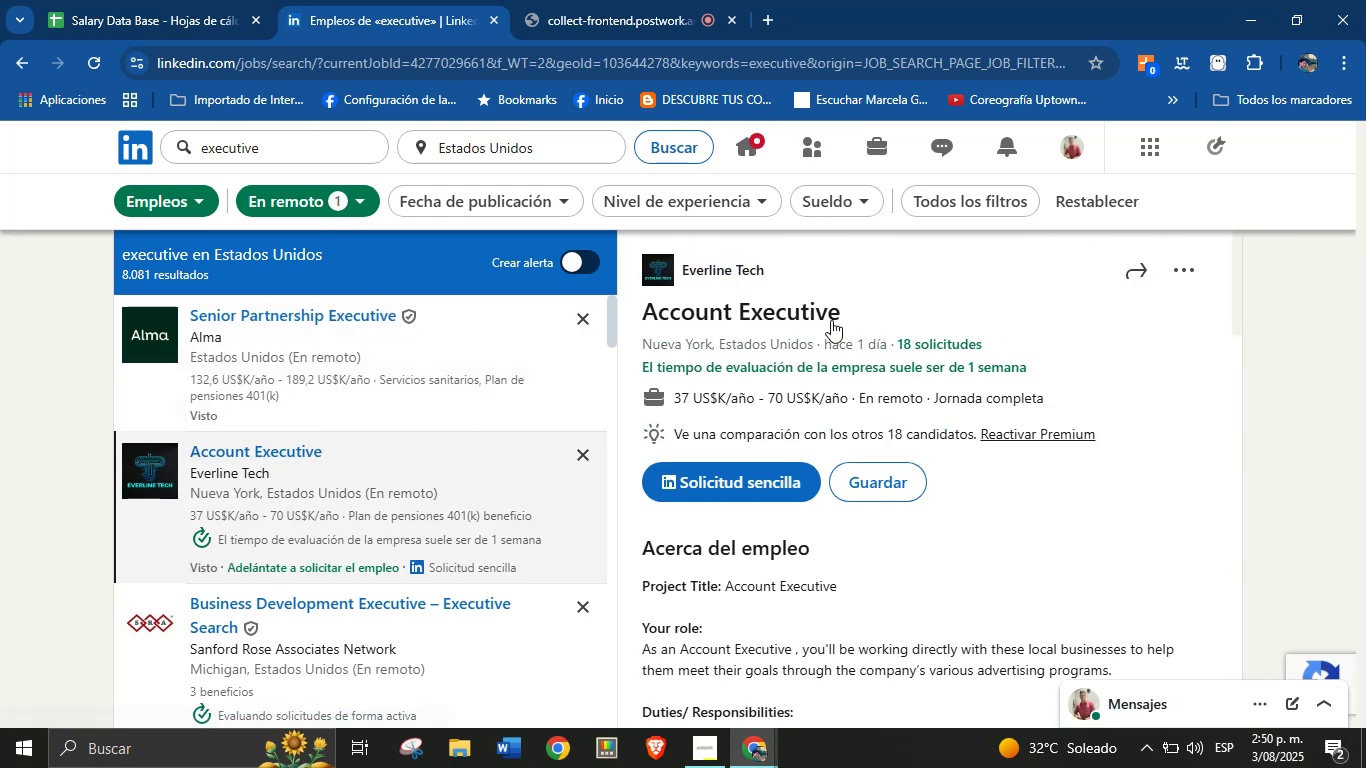 
left_click_drag(start_coordinate=[843, 314], to_coordinate=[642, 317])
 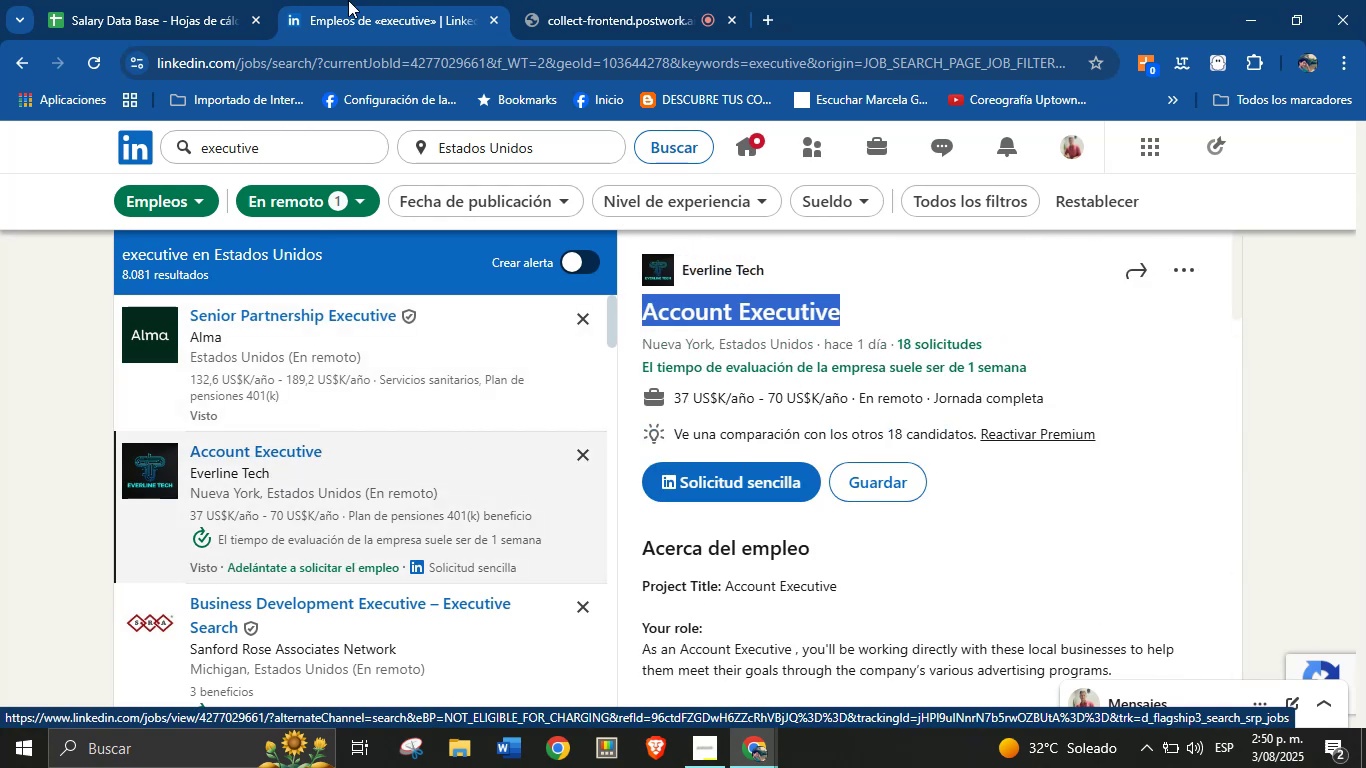 
key(Control+C)
 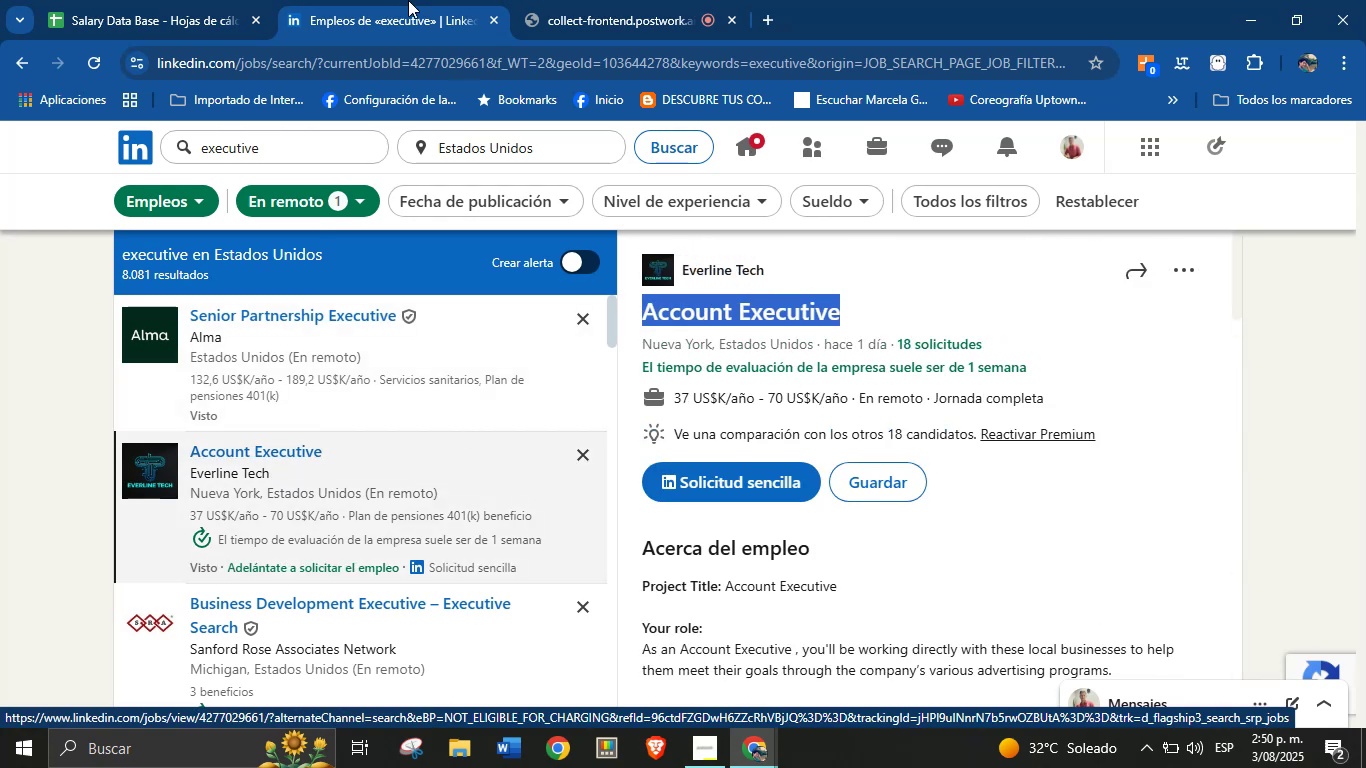 
left_click([345, 0])
 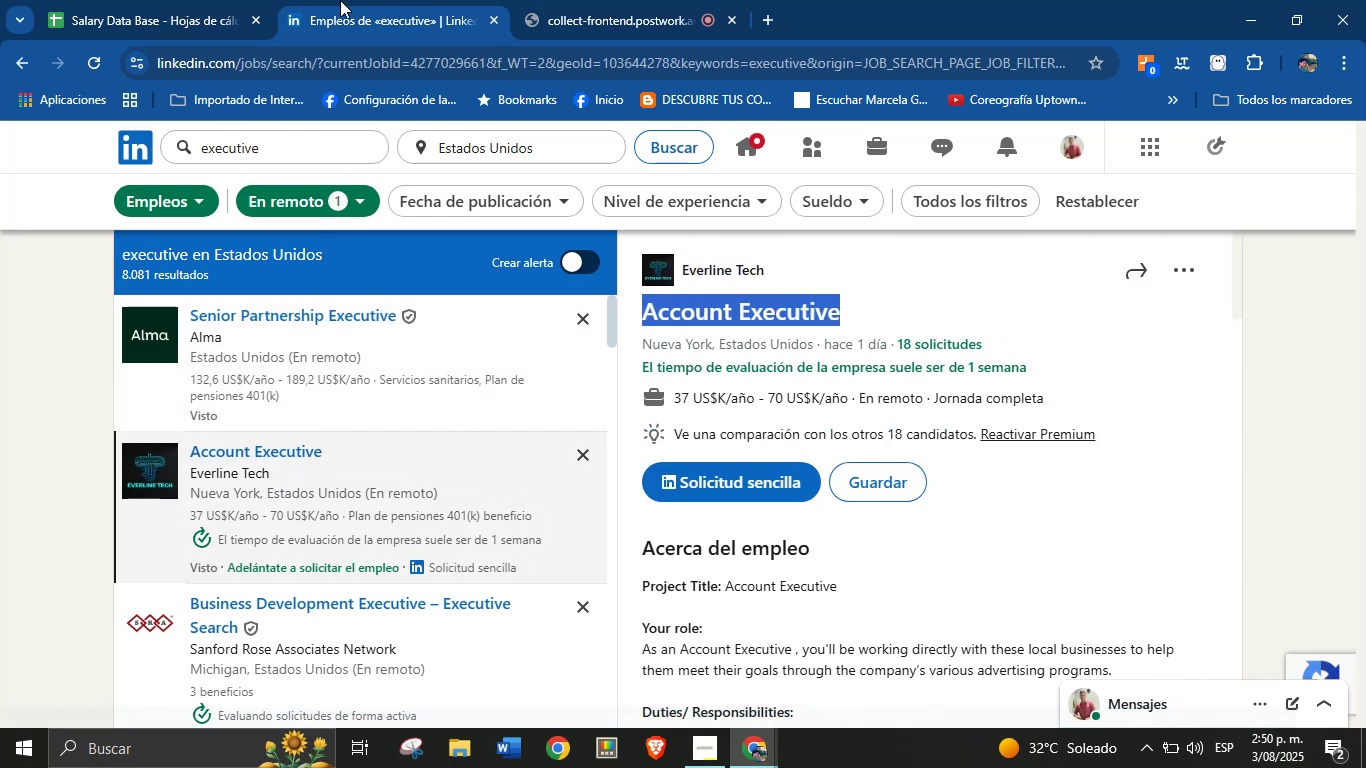 
left_click_drag(start_coordinate=[205, 0], to_coordinate=[200, 0])
 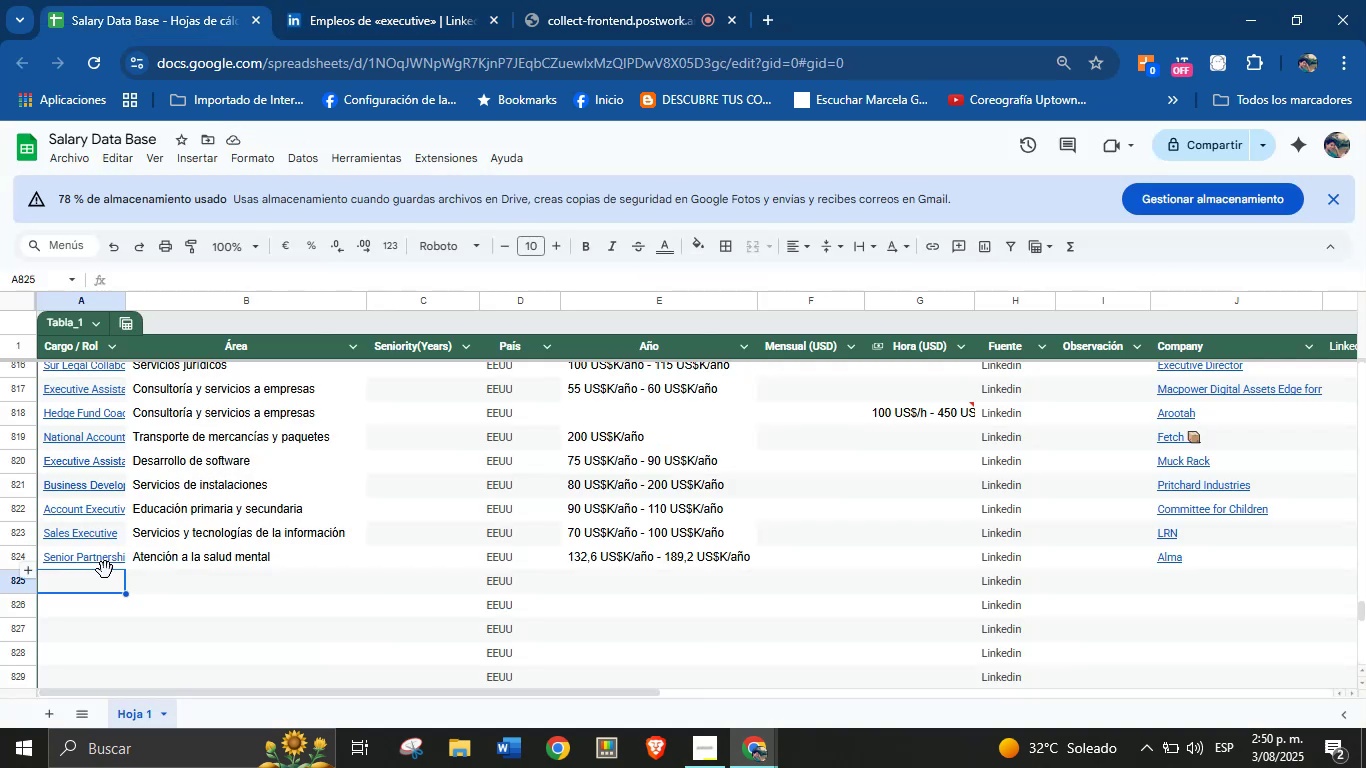 
left_click([100, 583])
 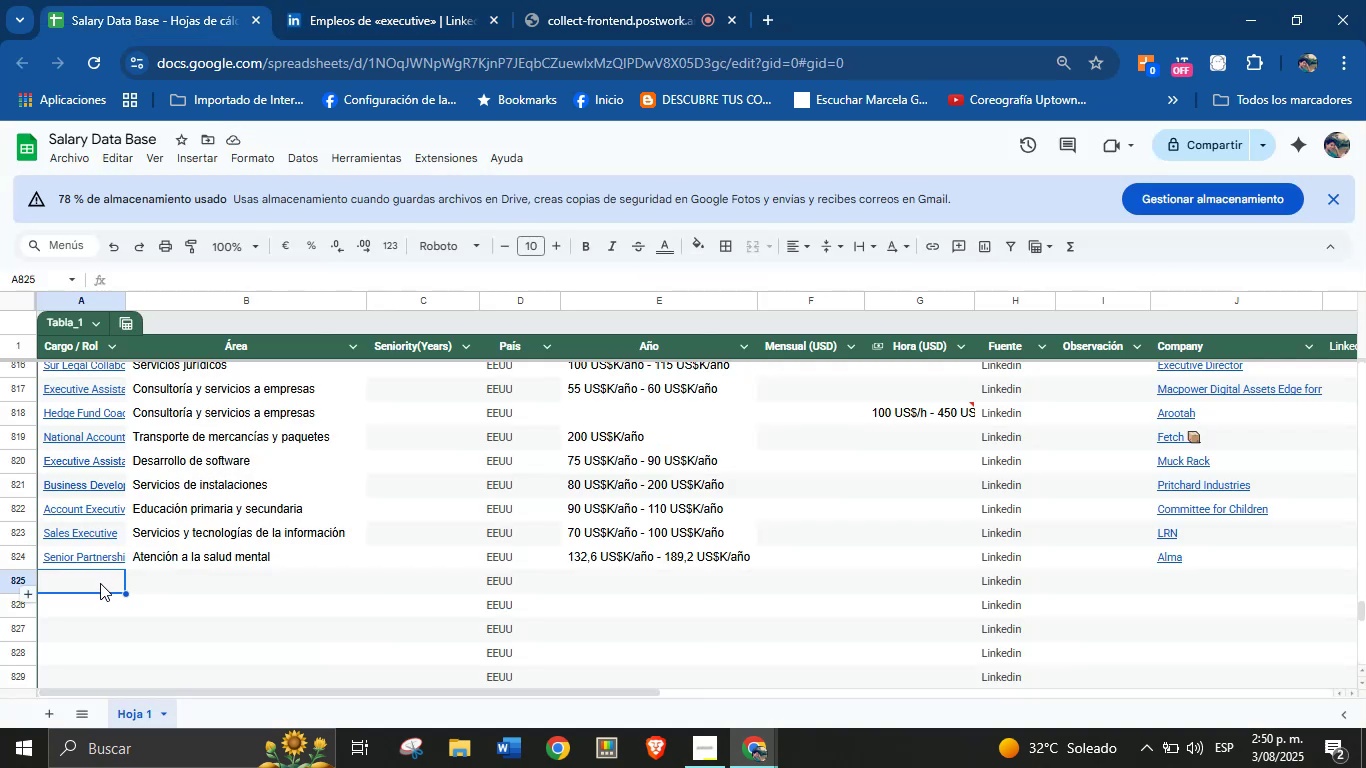 
hold_key(key=ControlLeft, duration=0.6)
 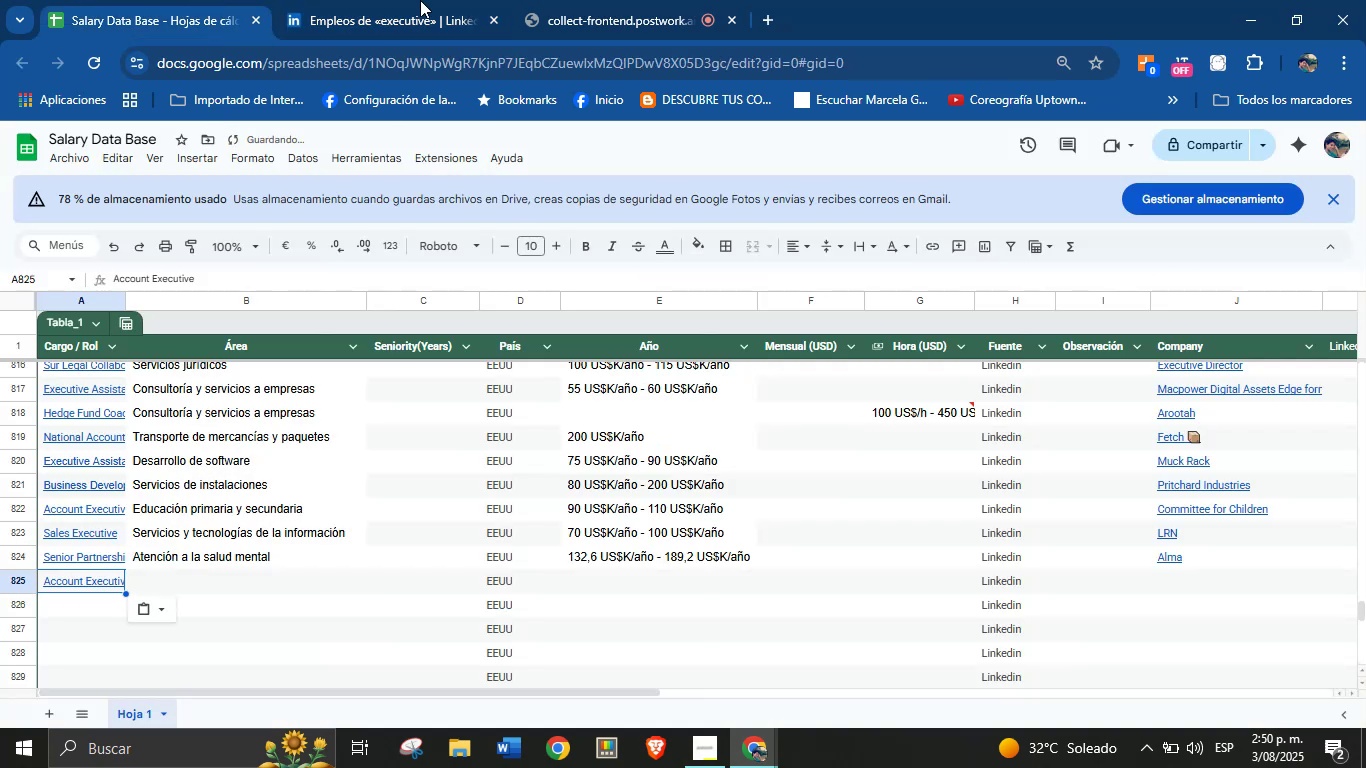 
left_click([424, 0])
 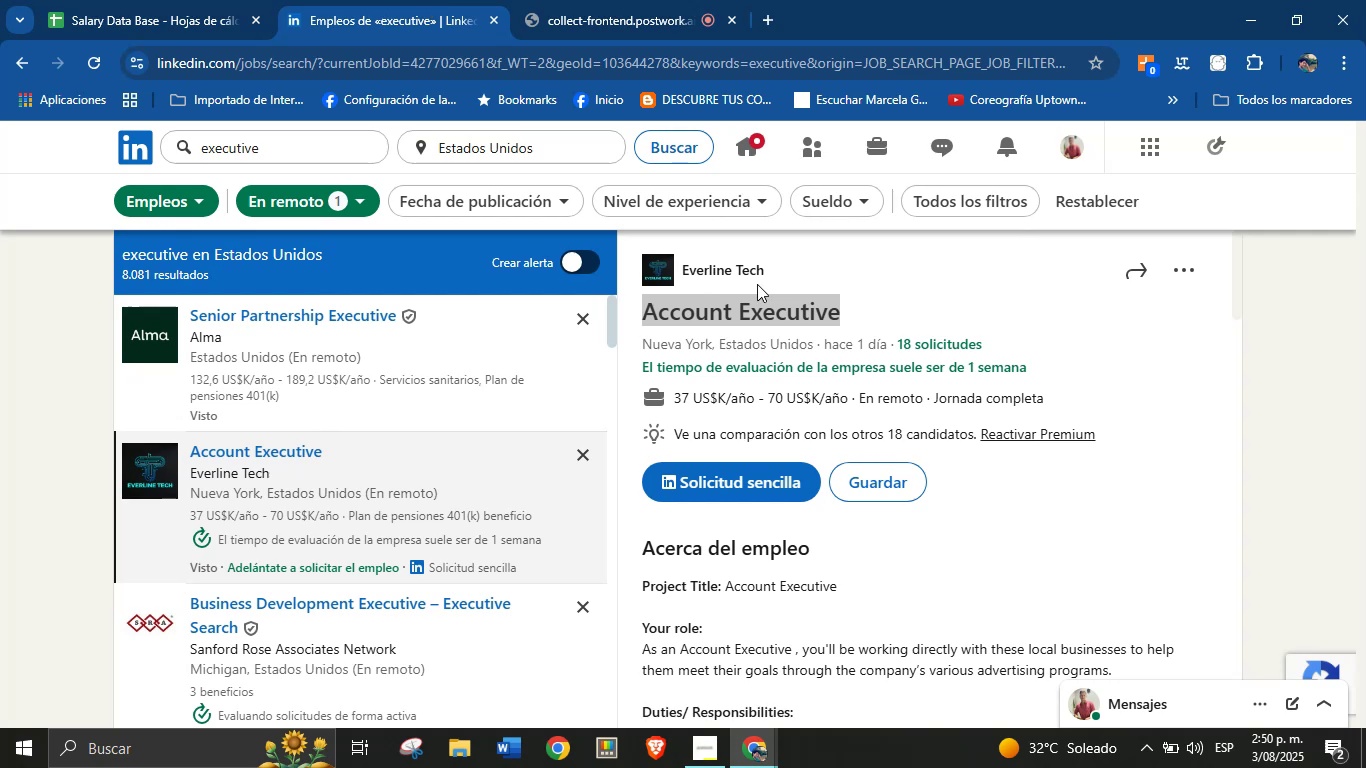 
left_click([824, 280])
 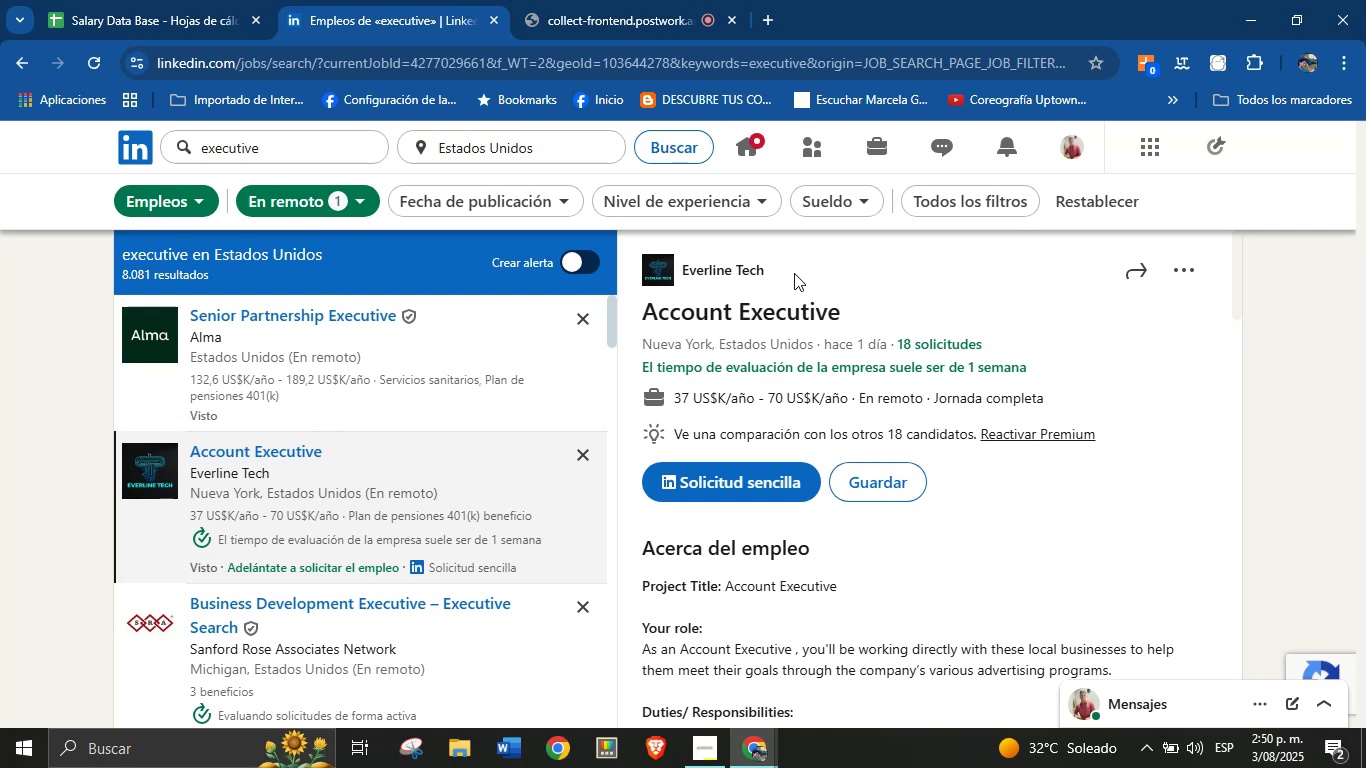 
left_click_drag(start_coordinate=[793, 272], to_coordinate=[684, 267])
 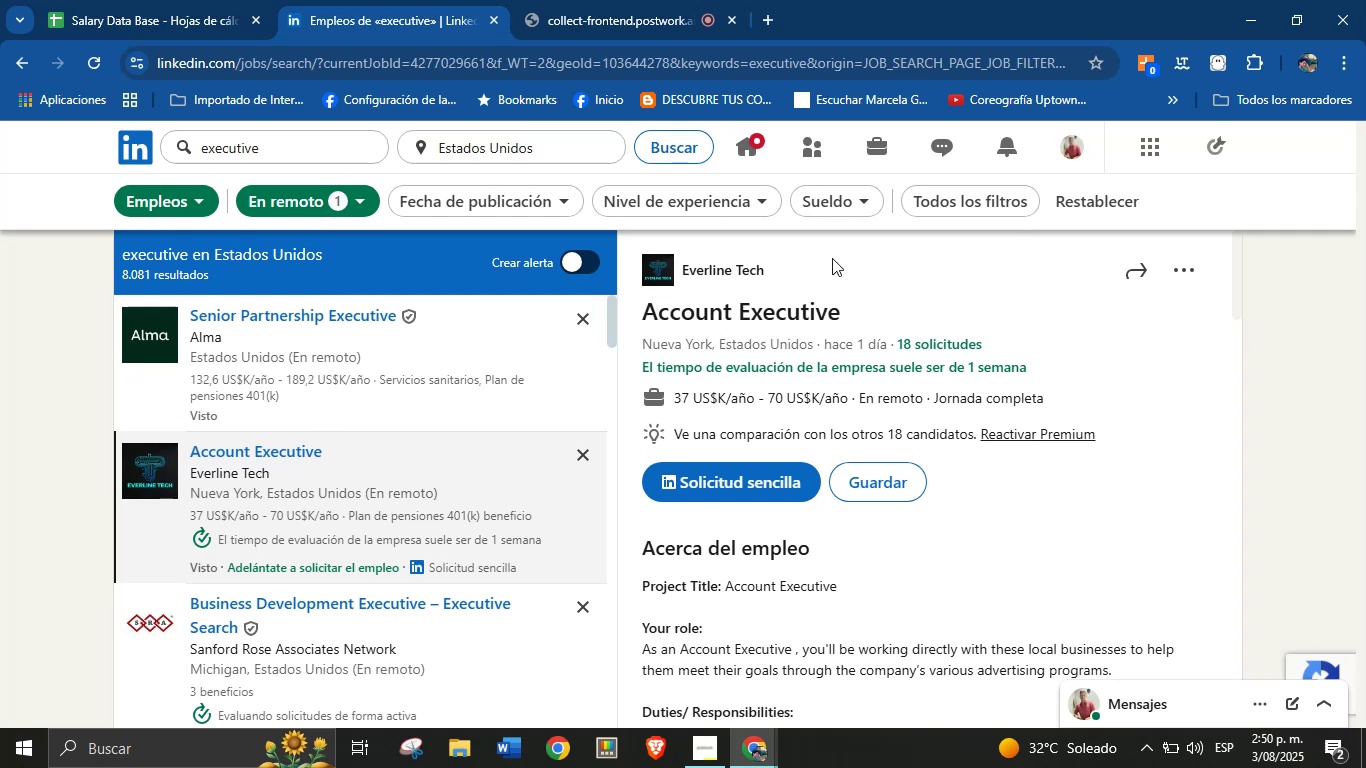 
left_click([832, 258])
 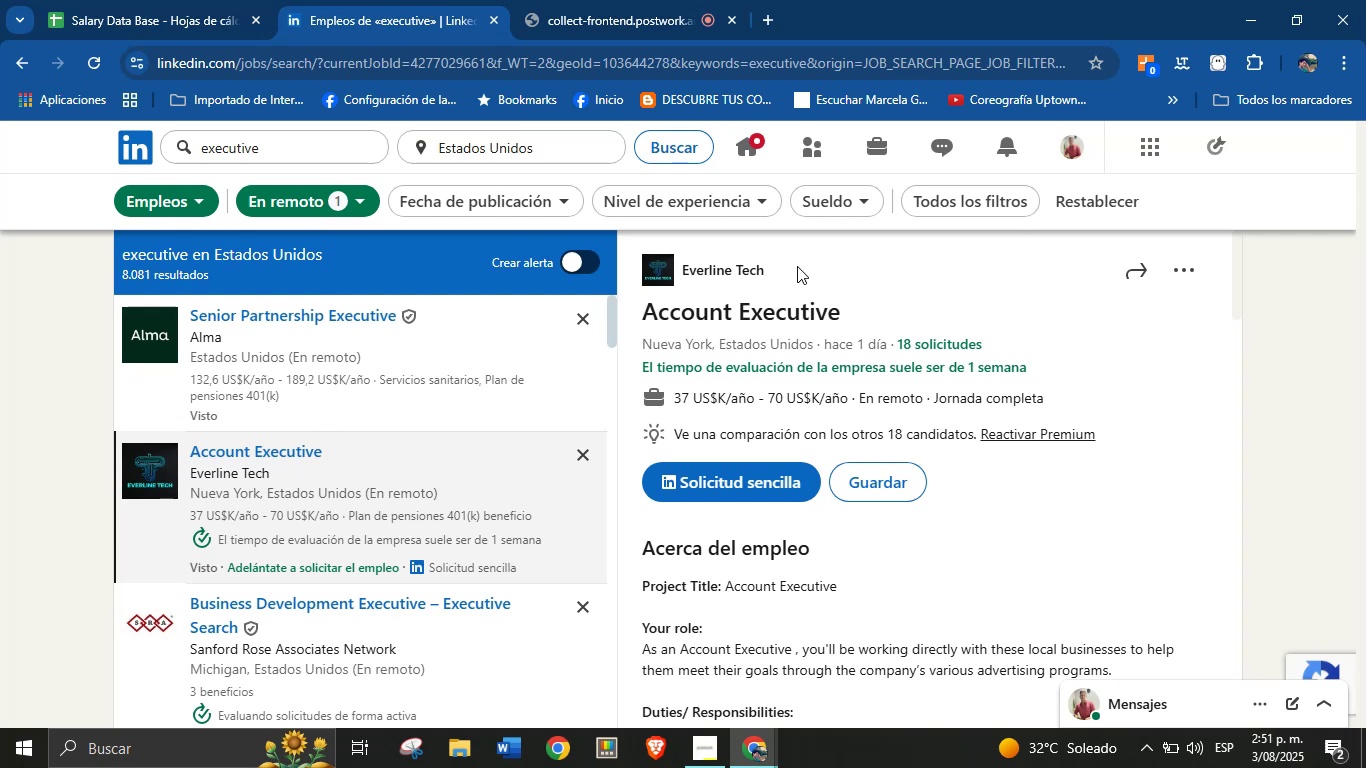 
left_click_drag(start_coordinate=[786, 267], to_coordinate=[697, 271])
 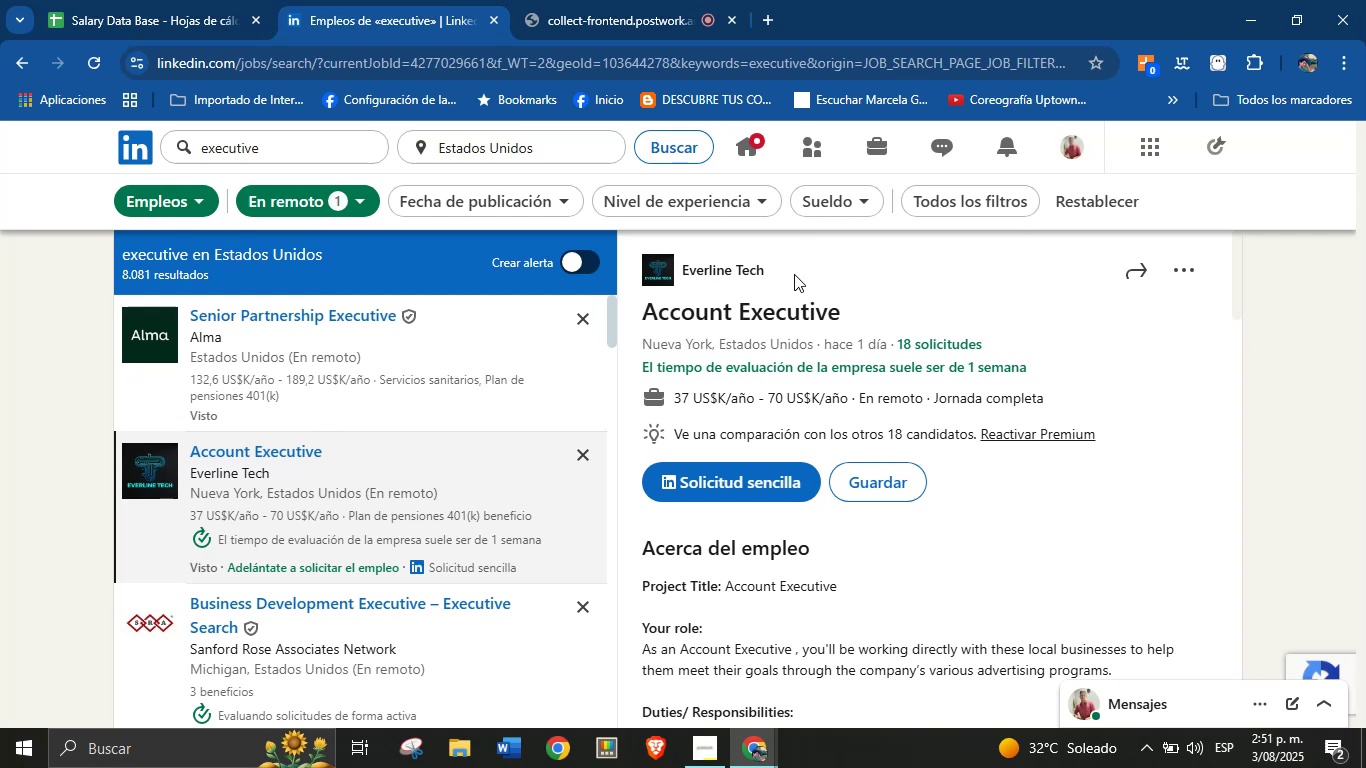 
left_click_drag(start_coordinate=[770, 275], to_coordinate=[670, 274])
 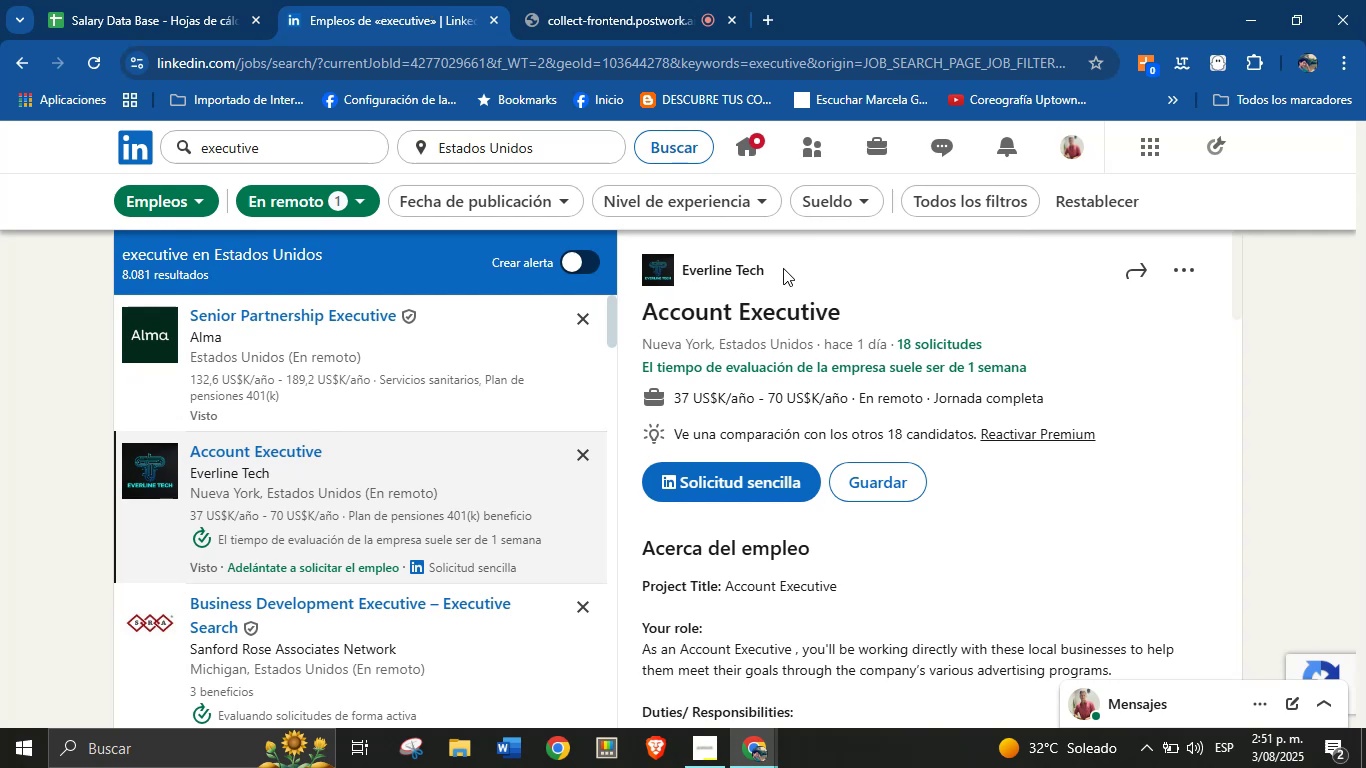 
left_click([788, 273])
 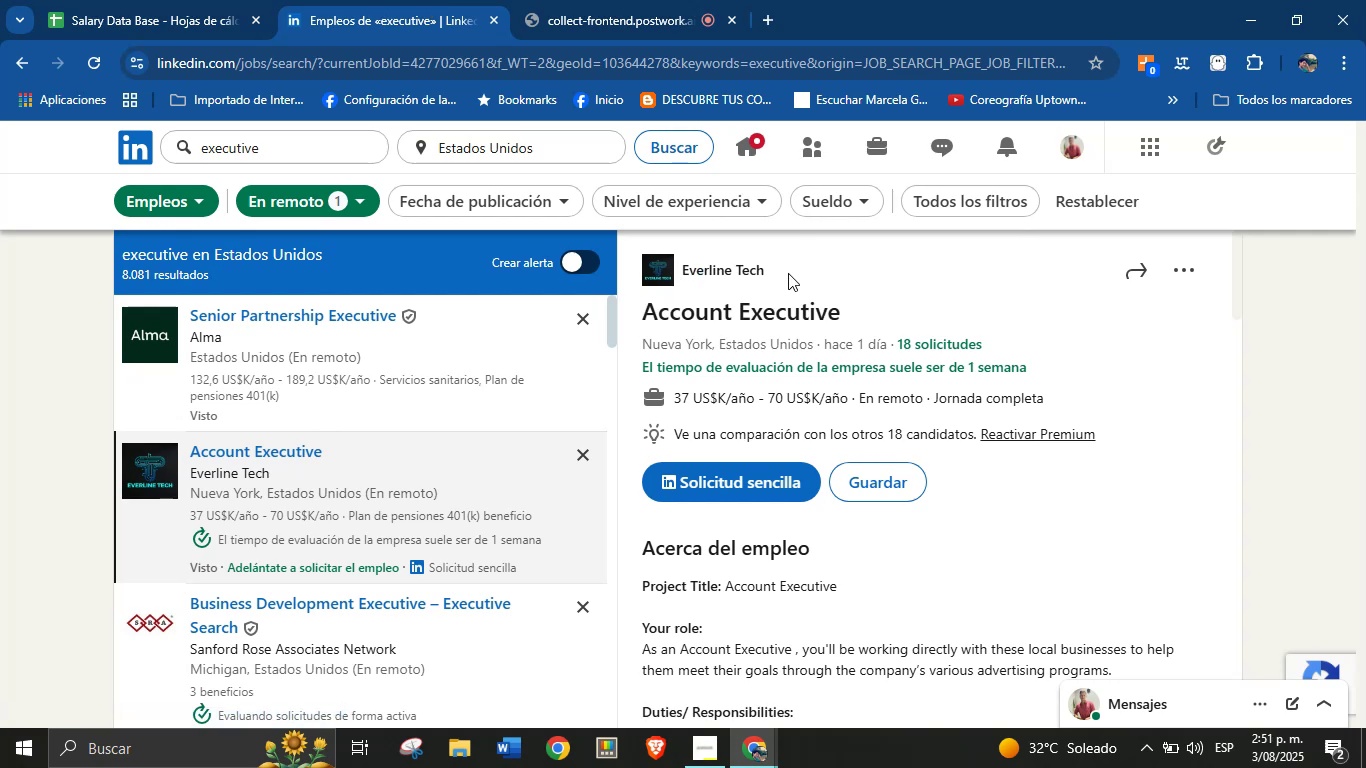 
left_click_drag(start_coordinate=[788, 273], to_coordinate=[684, 277])
 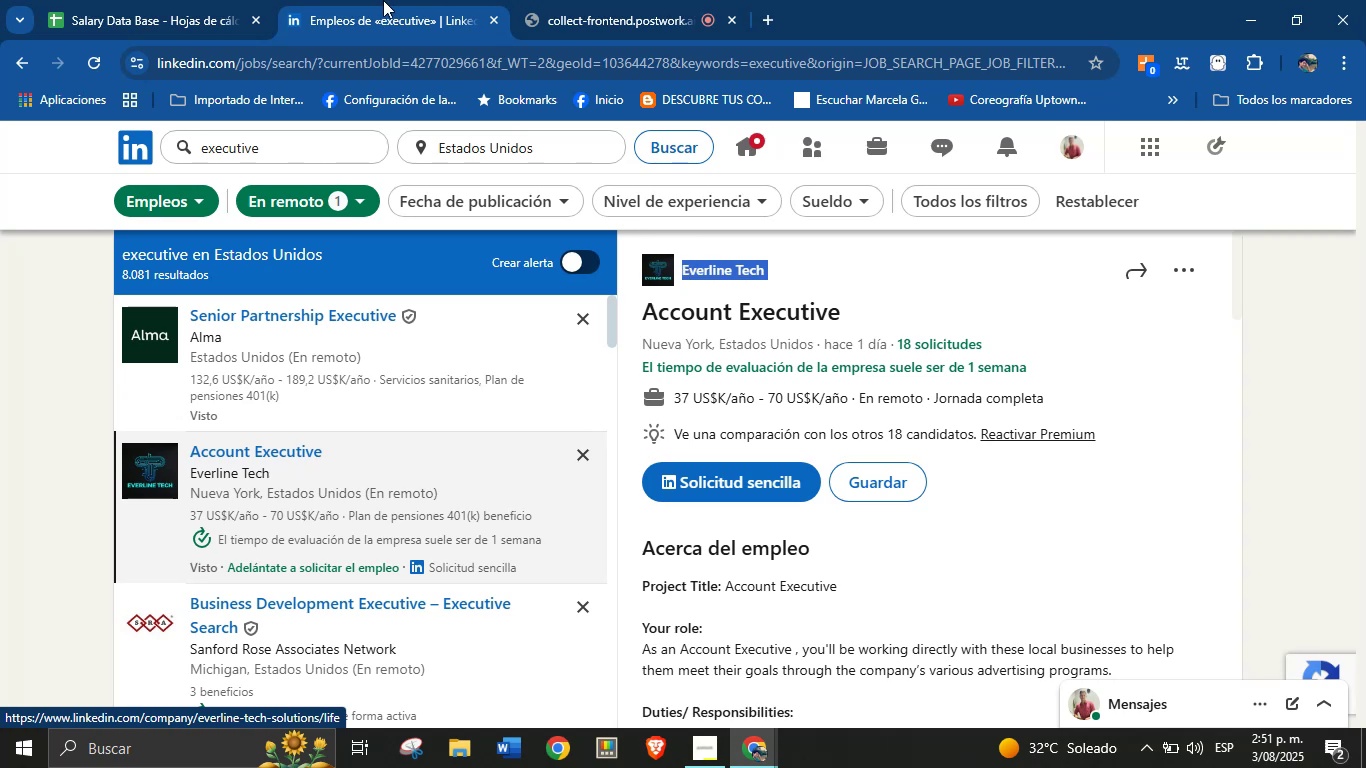 
key(Control+C)
 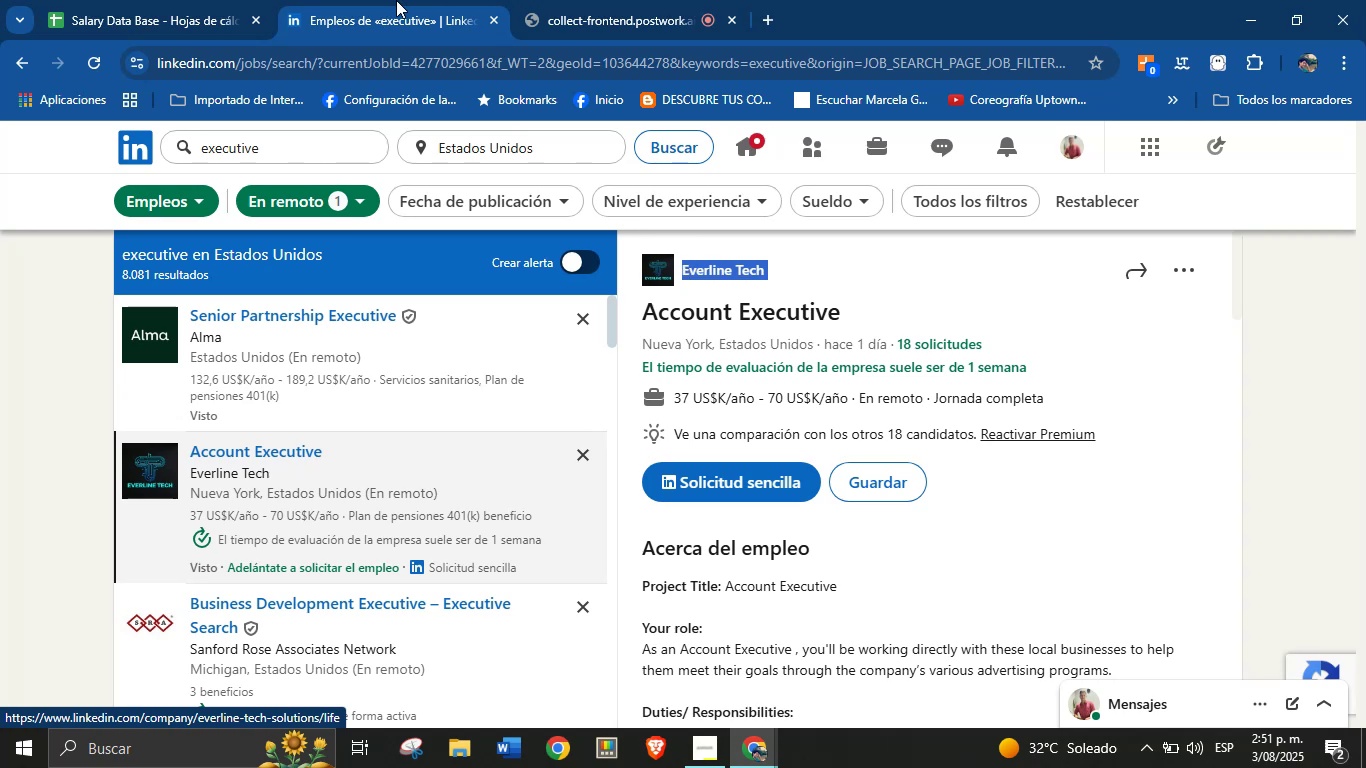 
left_click([171, 0])
 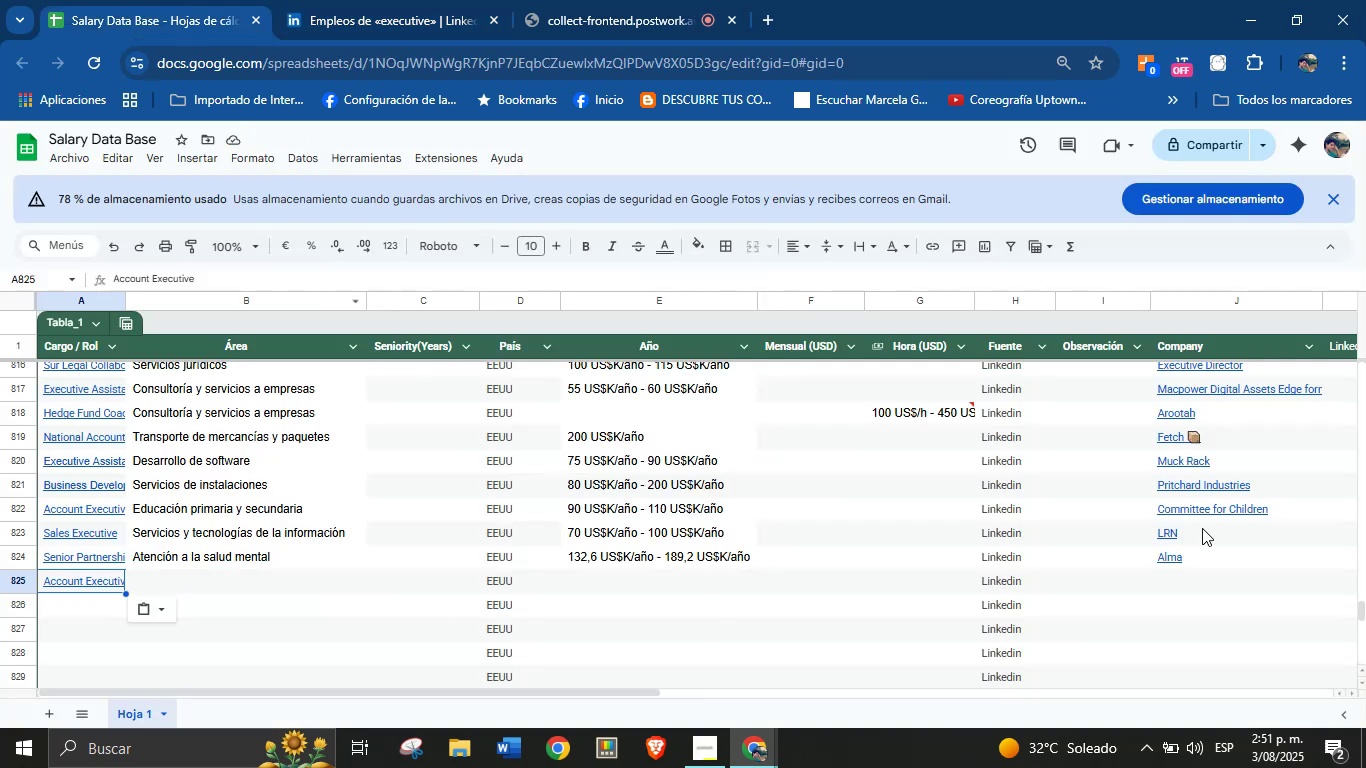 
left_click([1180, 577])
 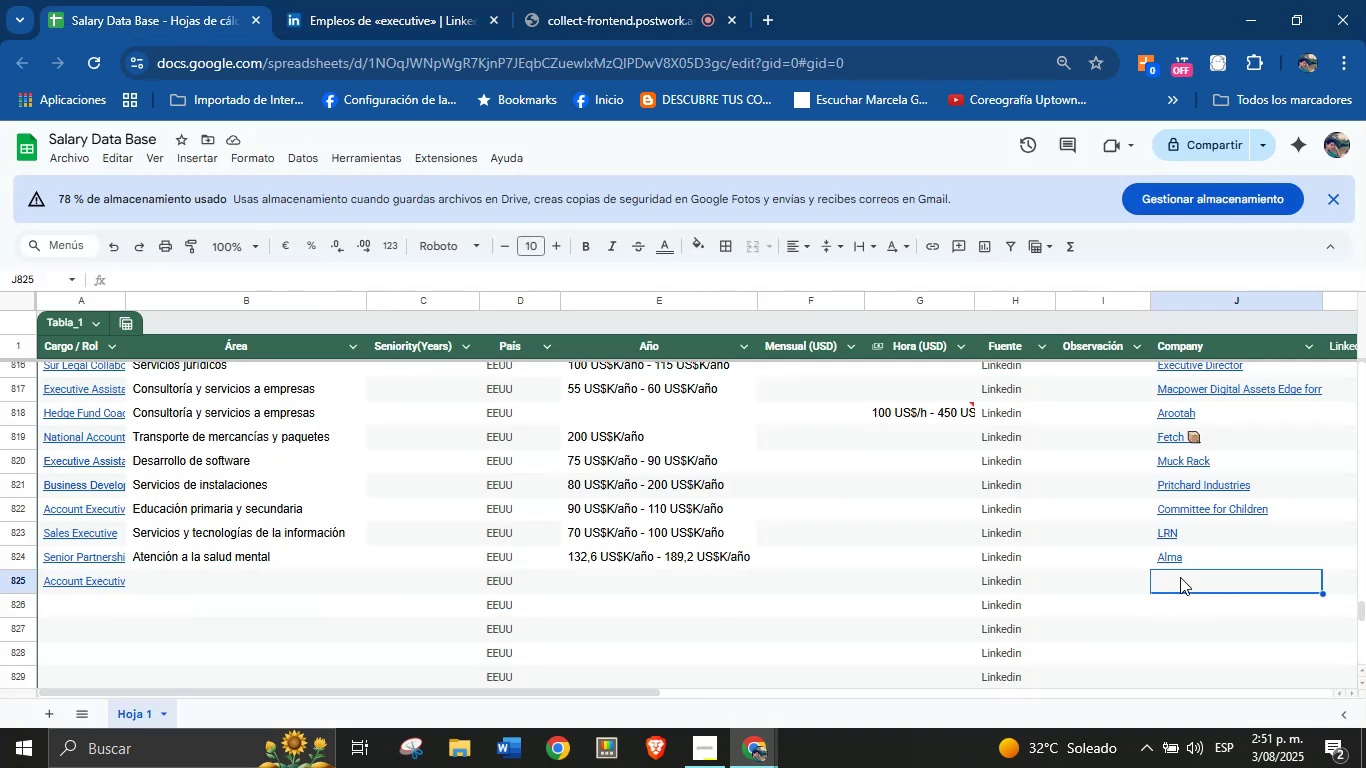 
key(Control+V)
 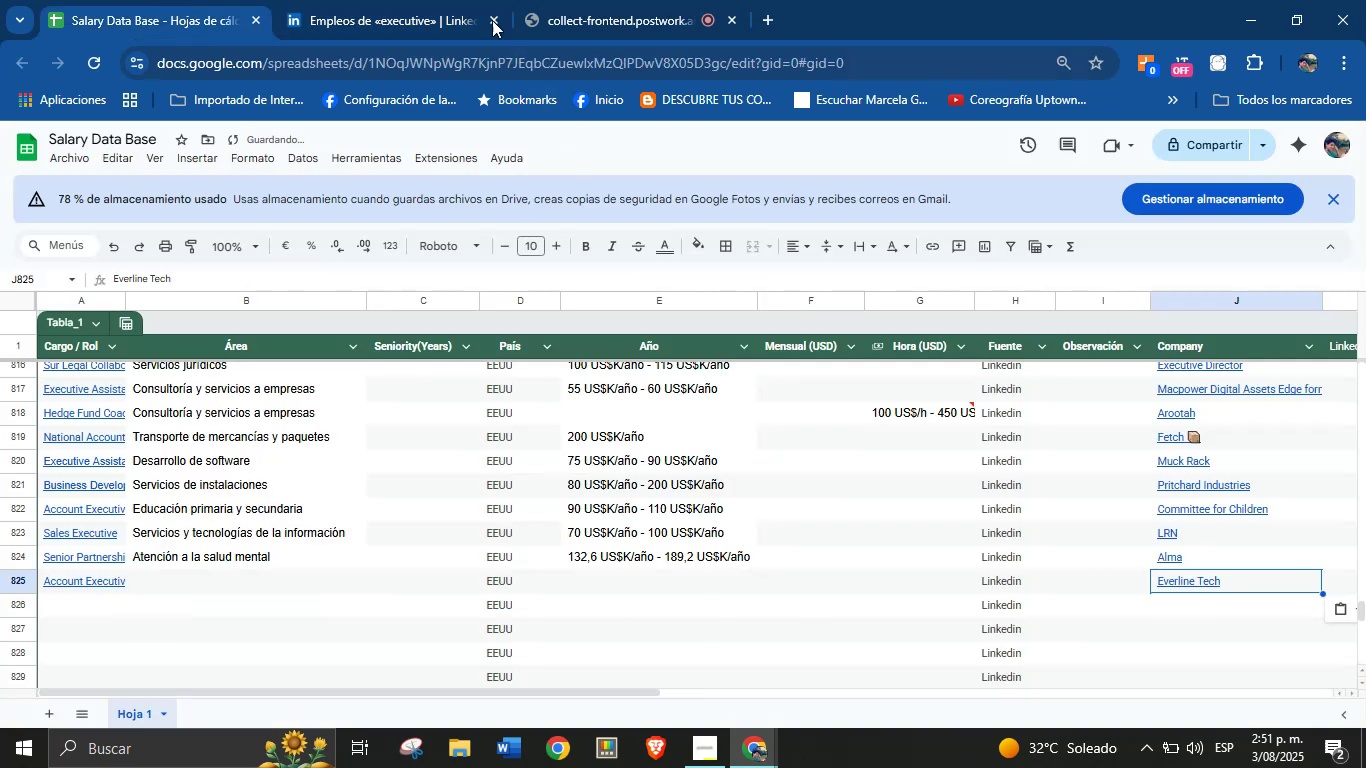 
left_click([405, 0])
 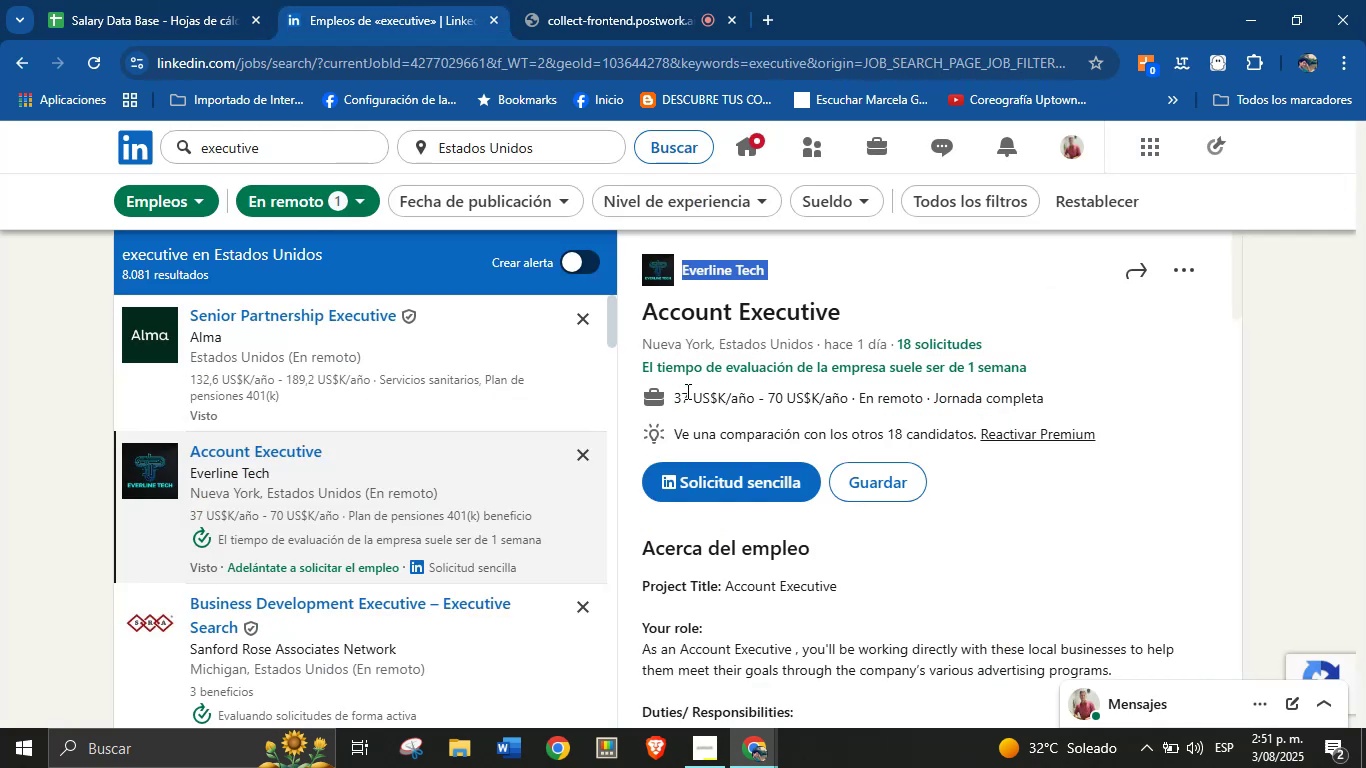 
left_click_drag(start_coordinate=[676, 401], to_coordinate=[847, 398])
 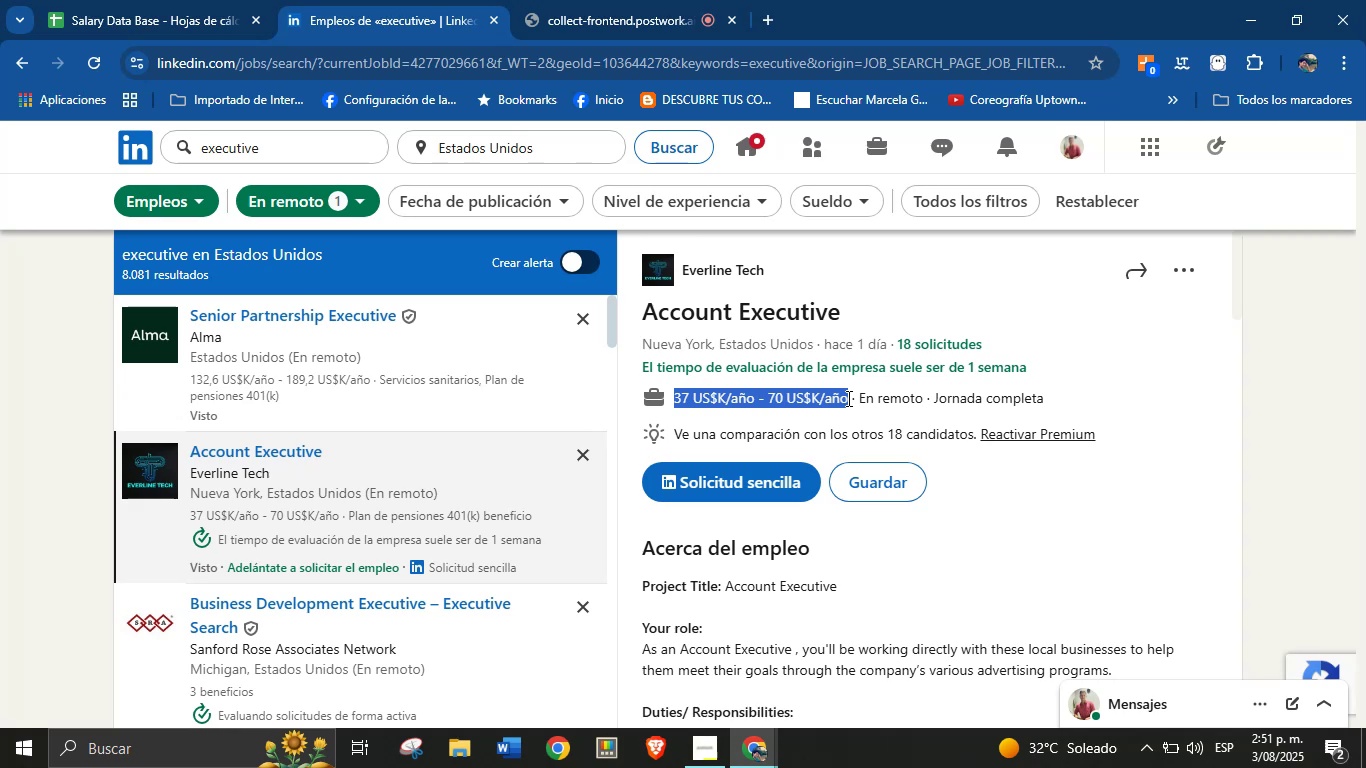 
key(Control+C)
 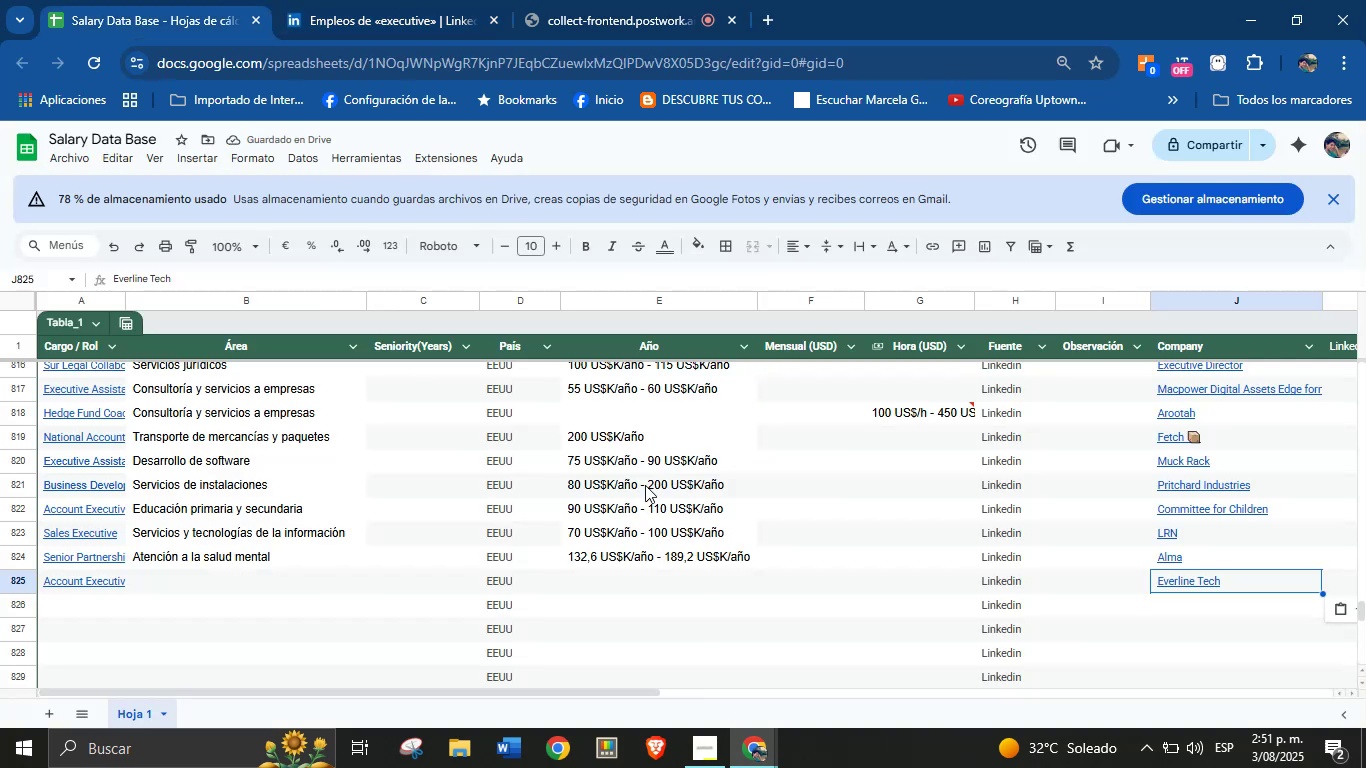 
left_click([620, 580])
 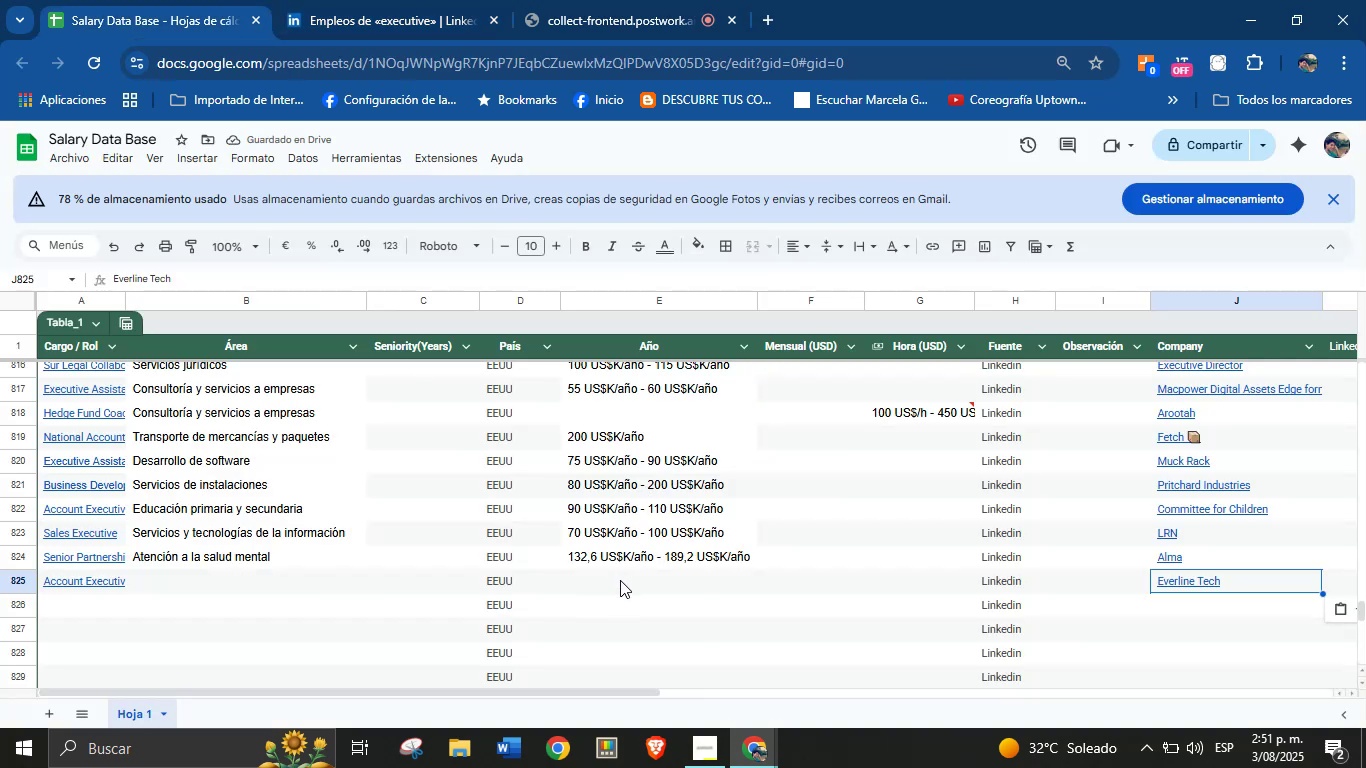 
key(Control+V)
 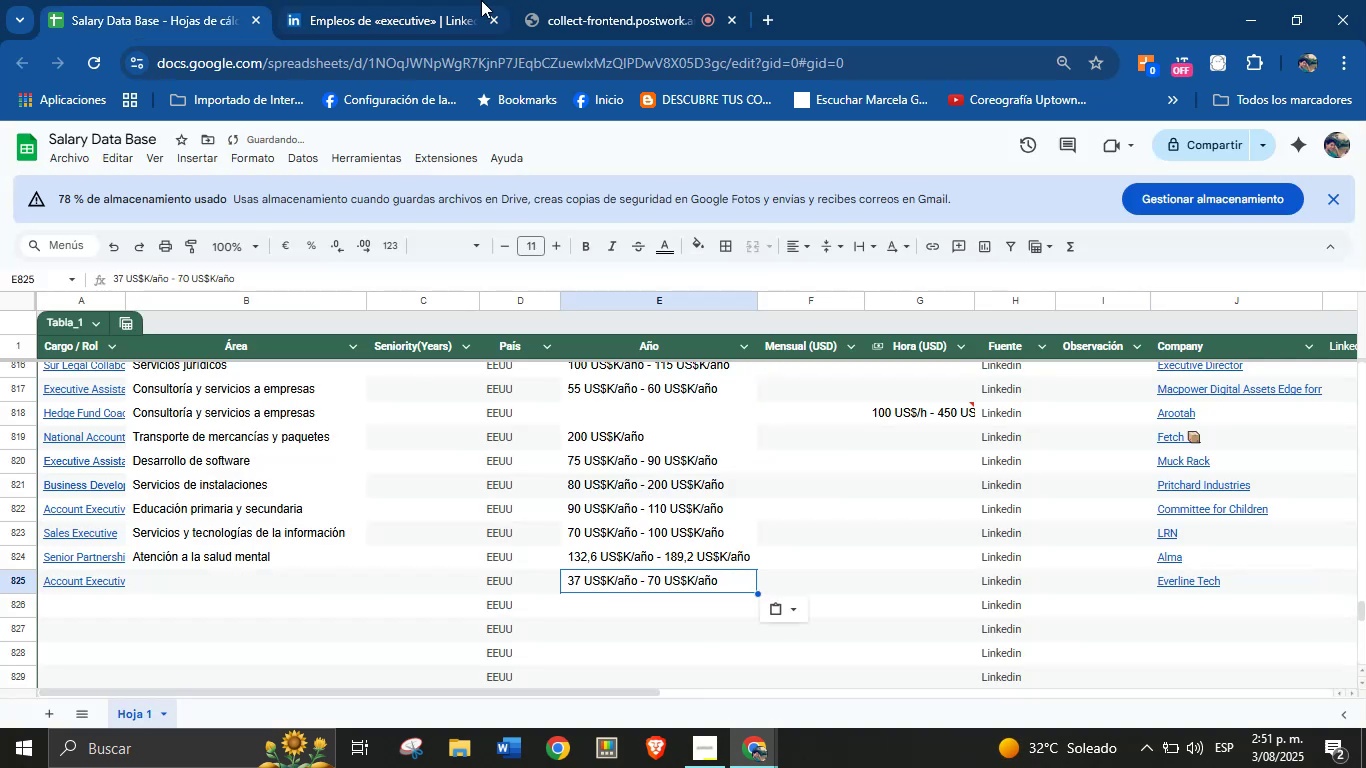 
left_click([443, 0])
 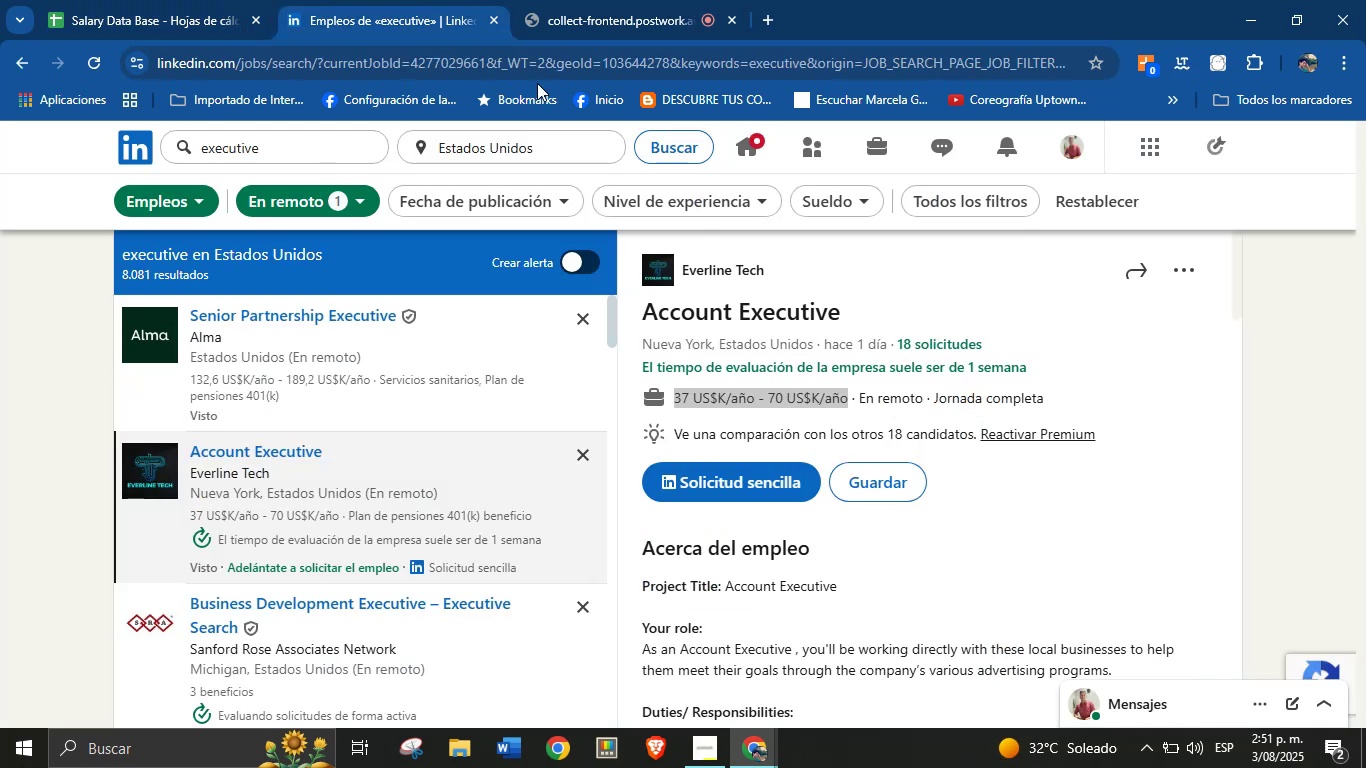 
scroll: coordinate [849, 435], scroll_direction: down, amount: 25.0
 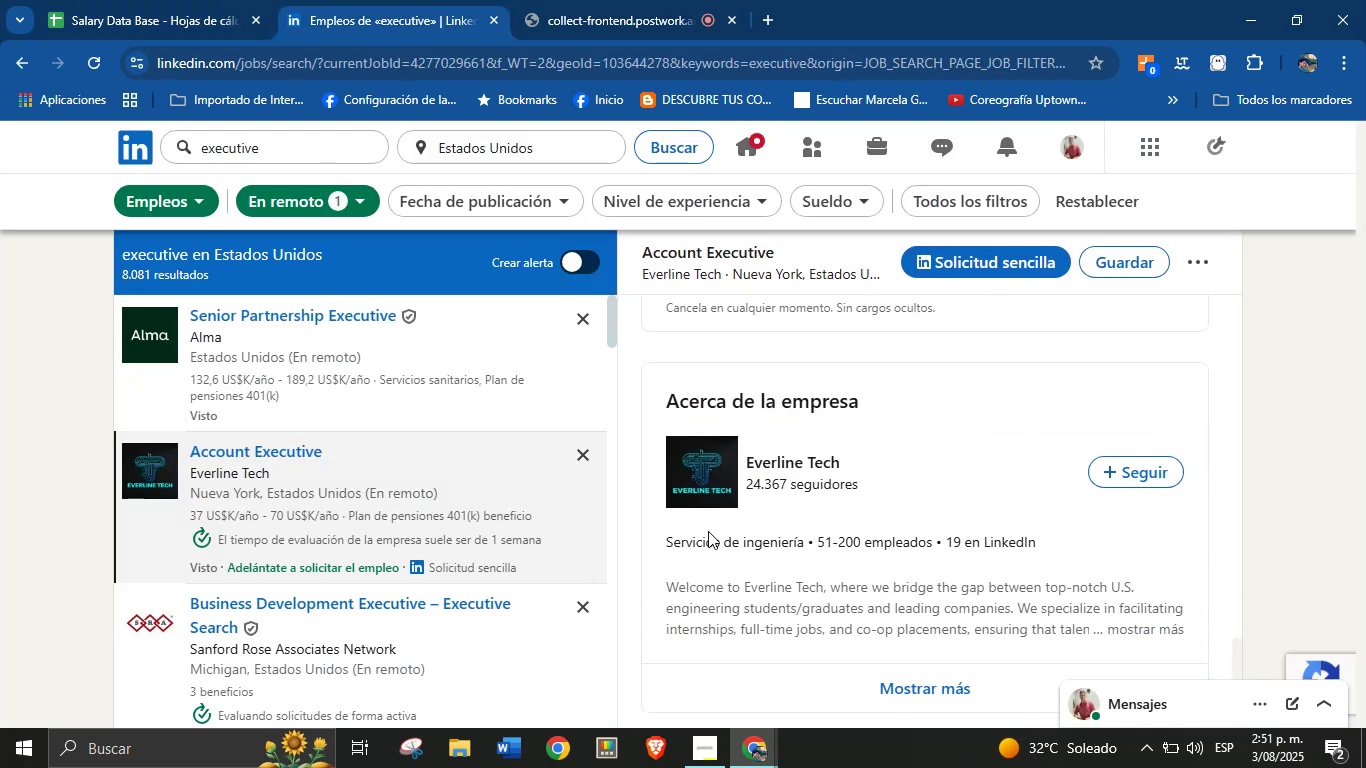 
left_click_drag(start_coordinate=[664, 543], to_coordinate=[809, 547])
 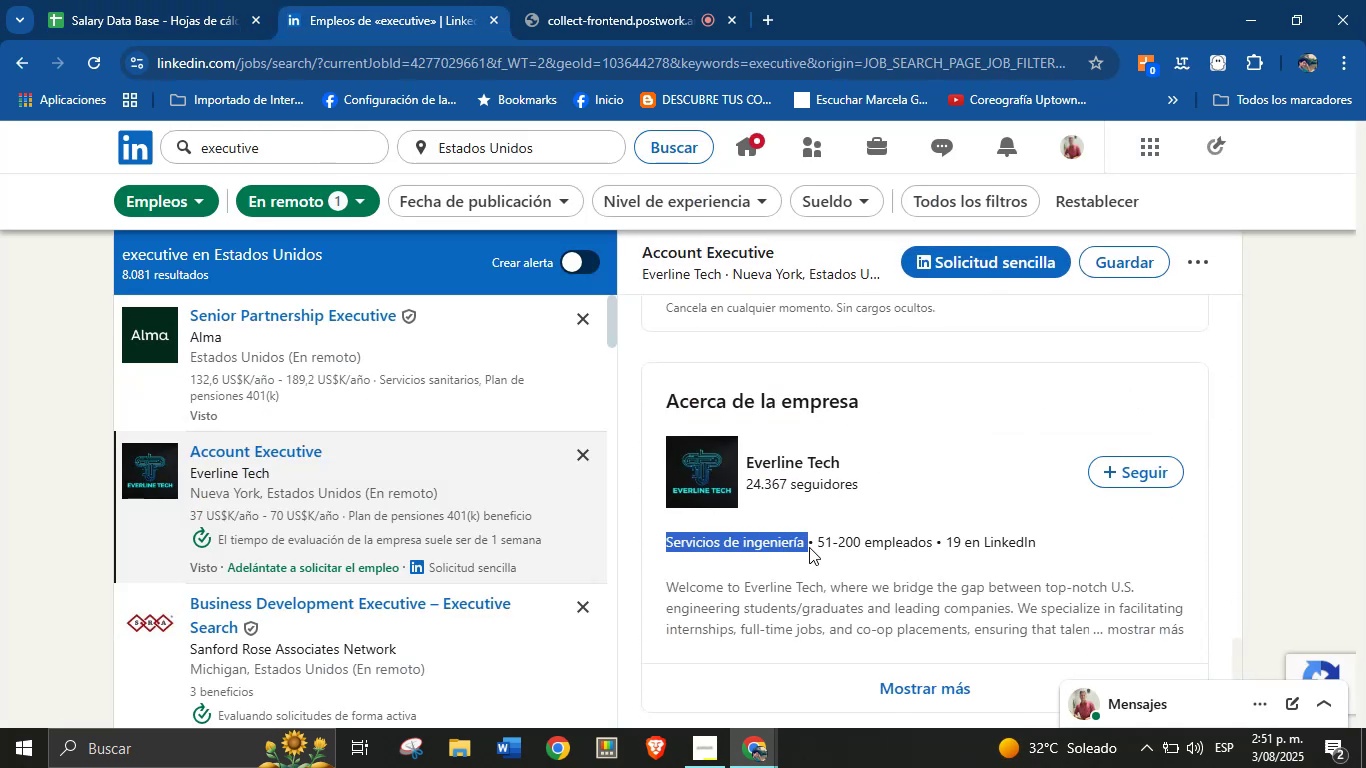 
key(Control+C)
 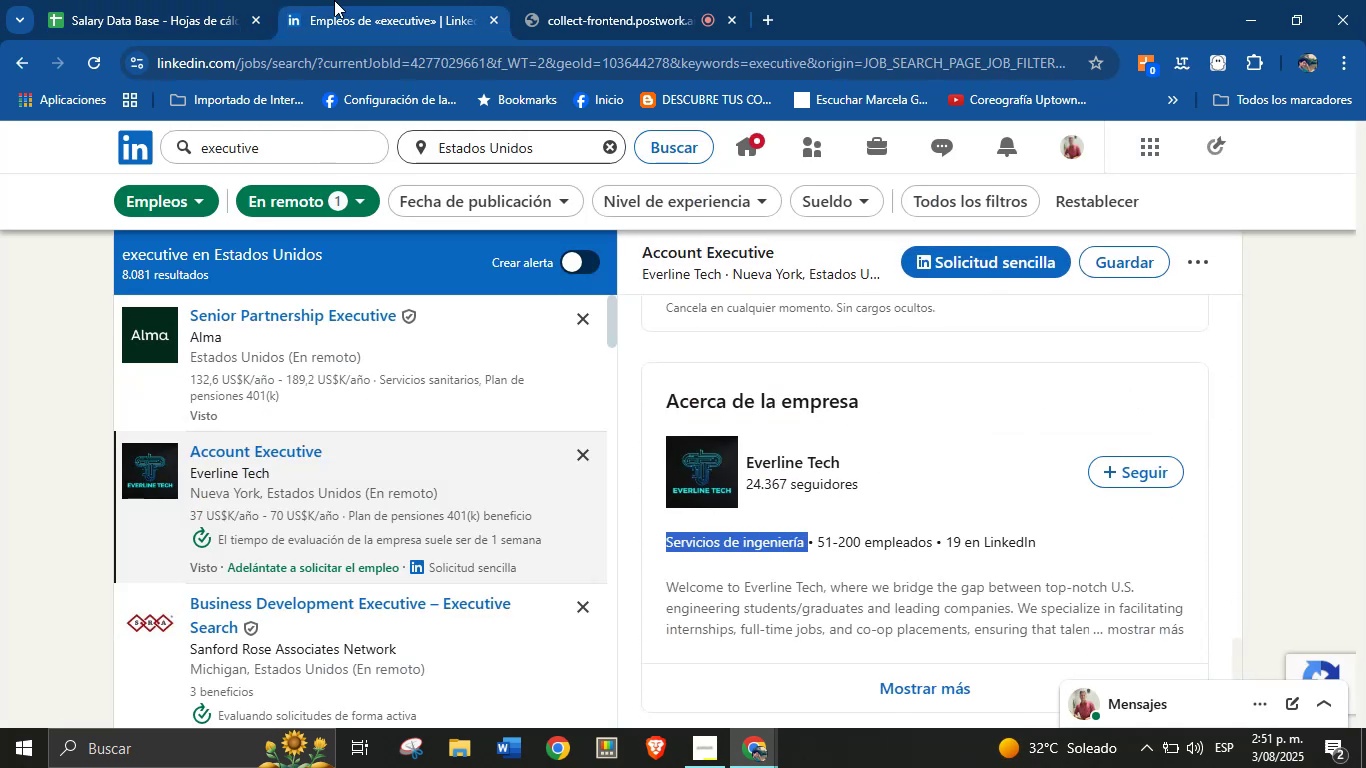 
left_click([221, 0])
 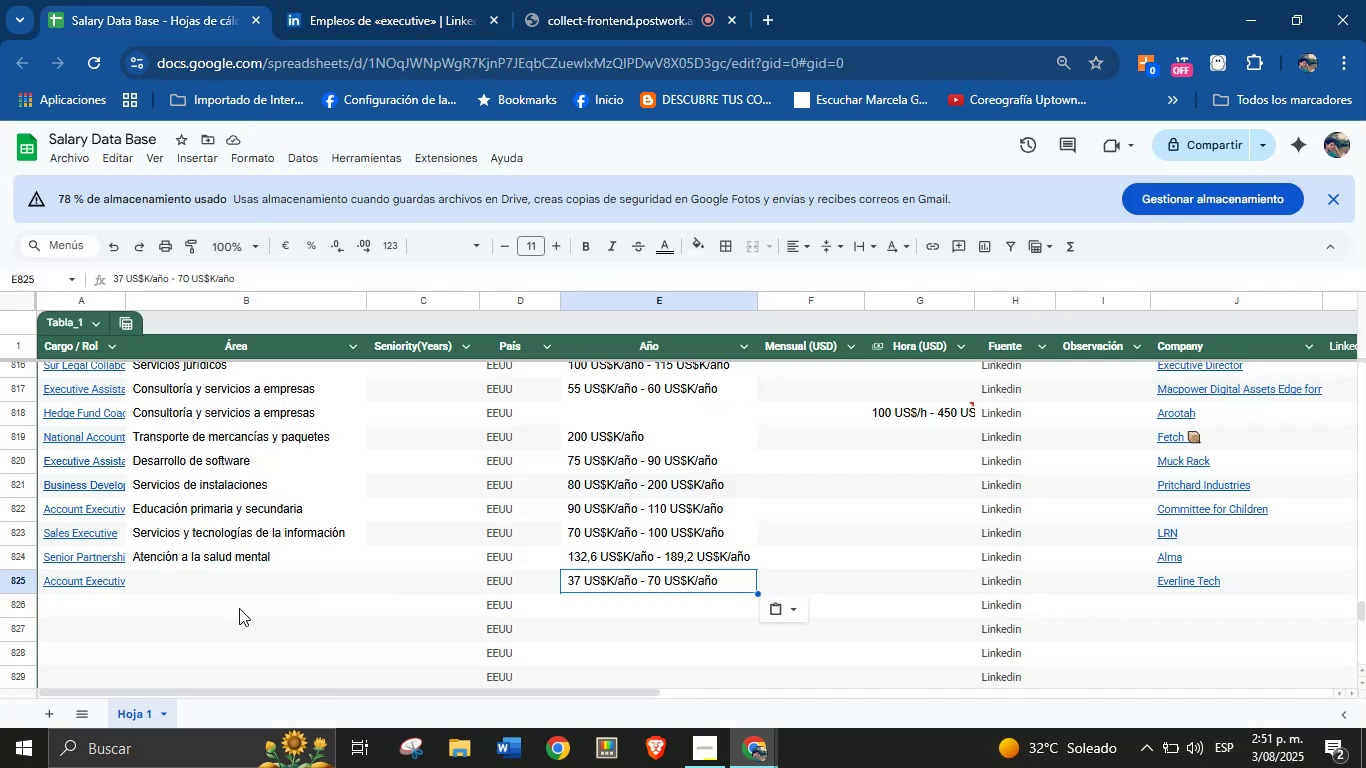 
left_click([219, 580])
 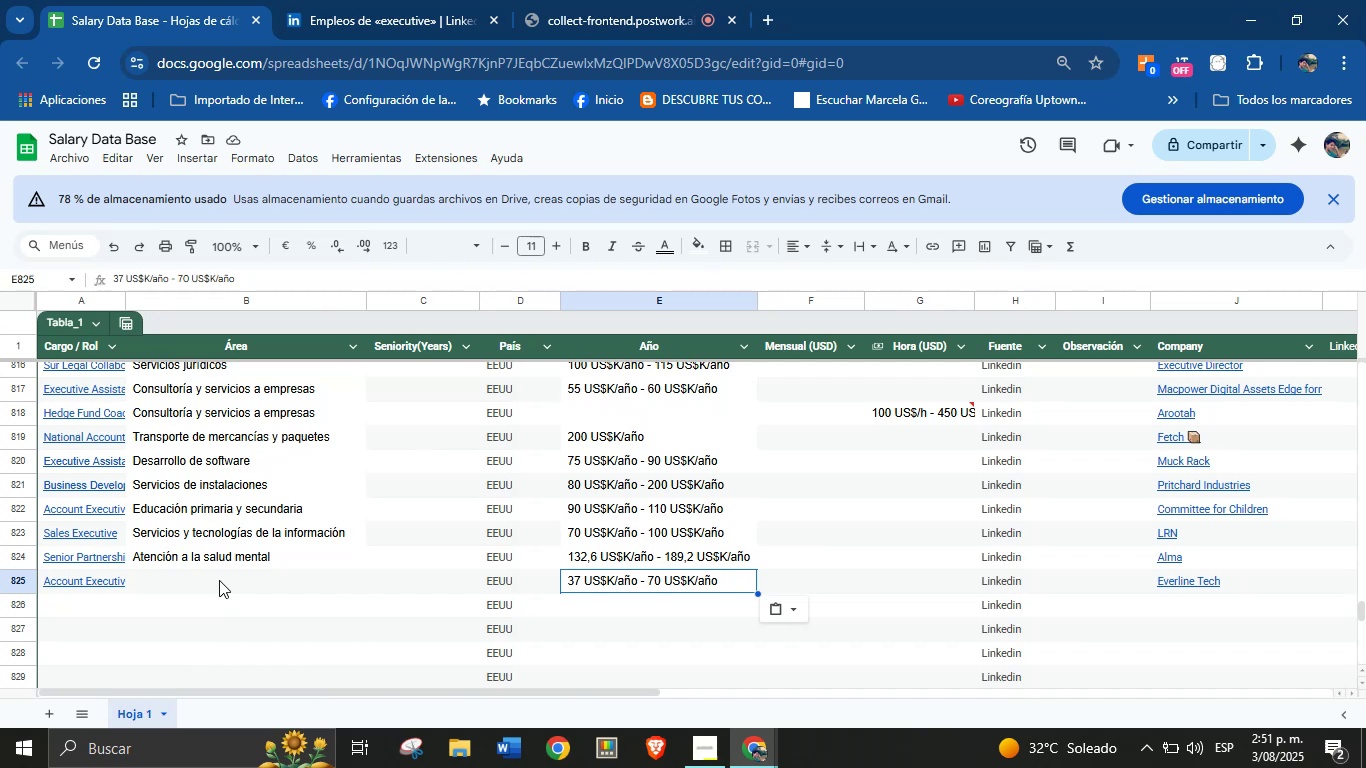 
key(Control+V)
 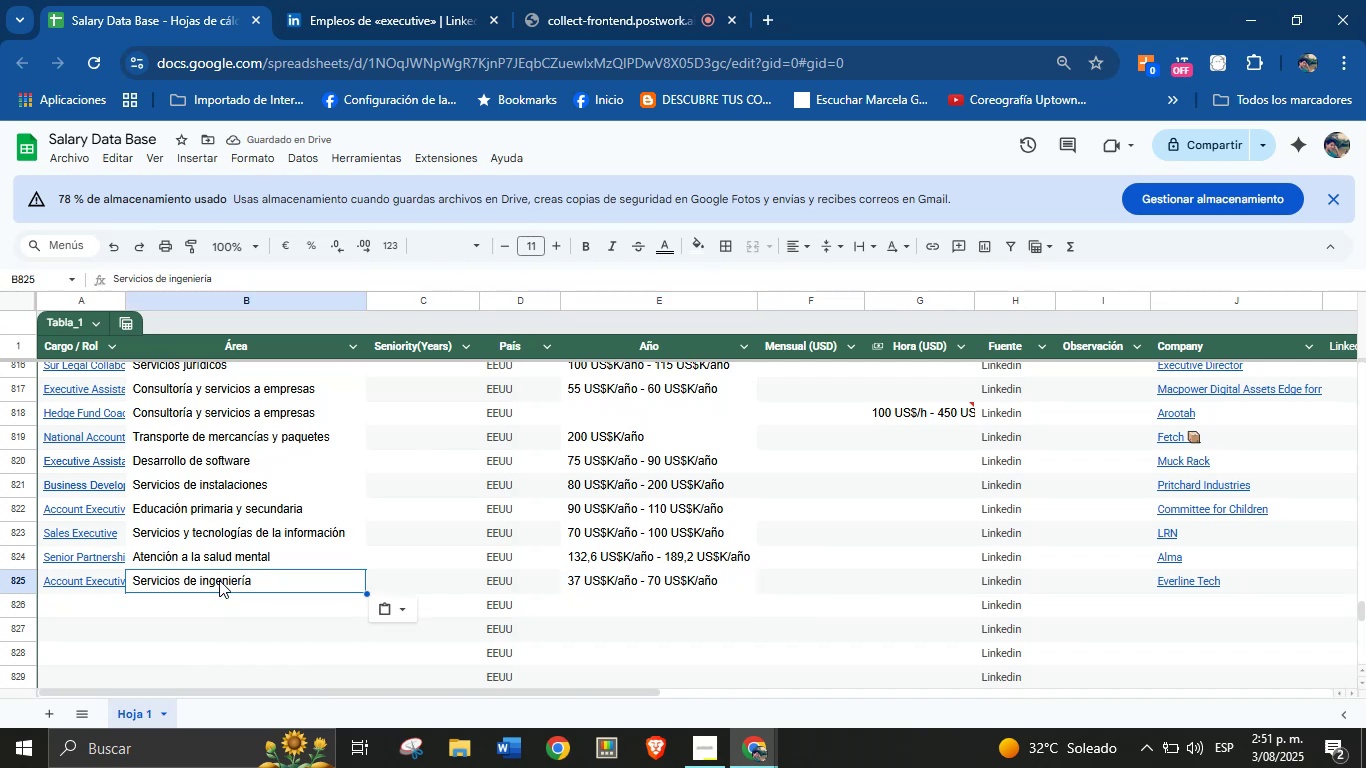 
wait(5.15)
 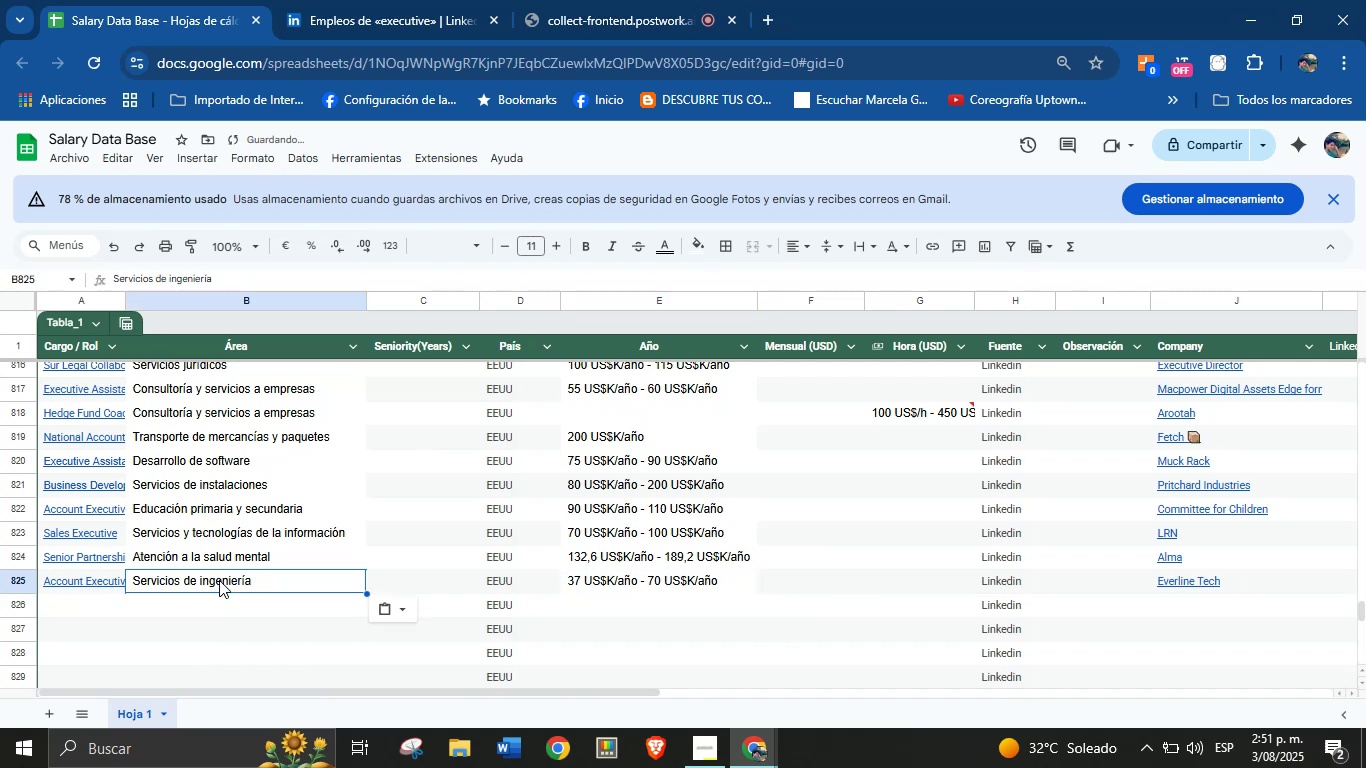 
left_click([94, 604])
 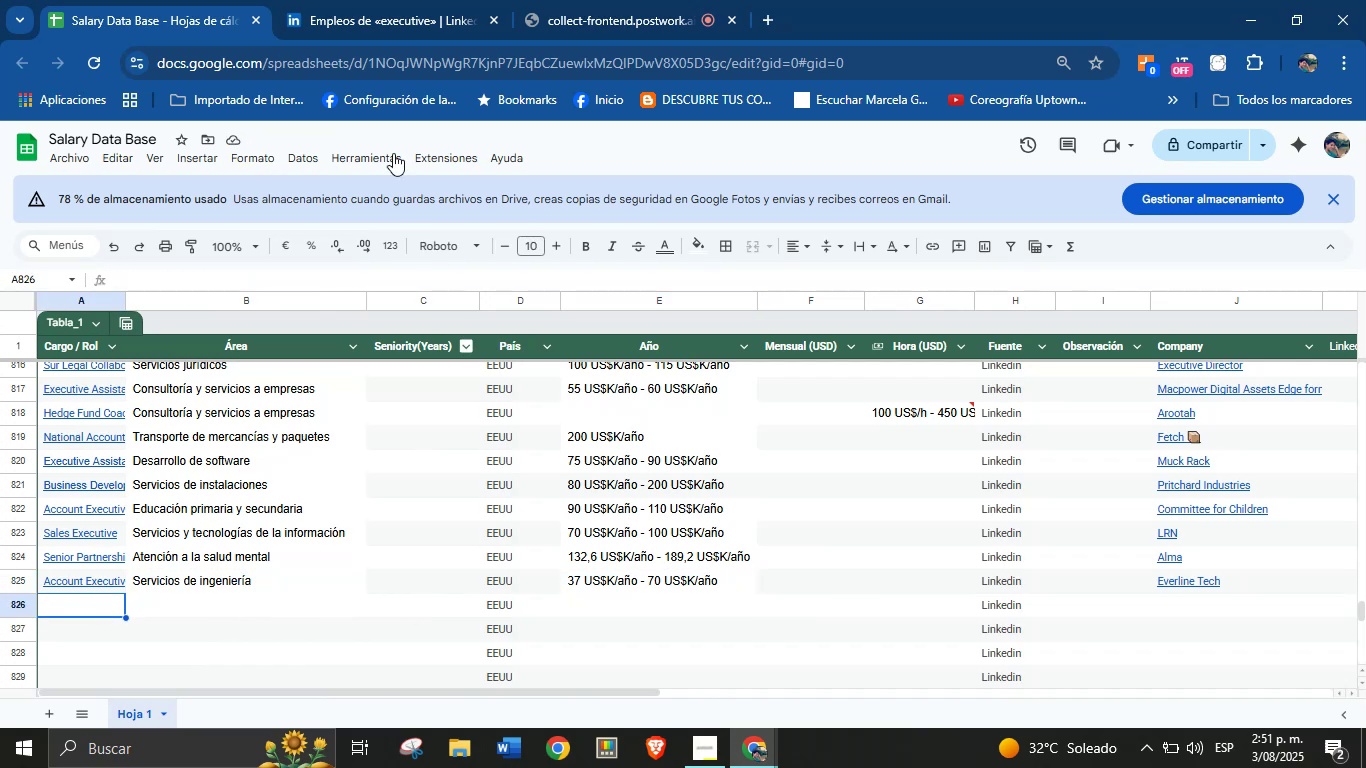 
left_click([389, 0])
 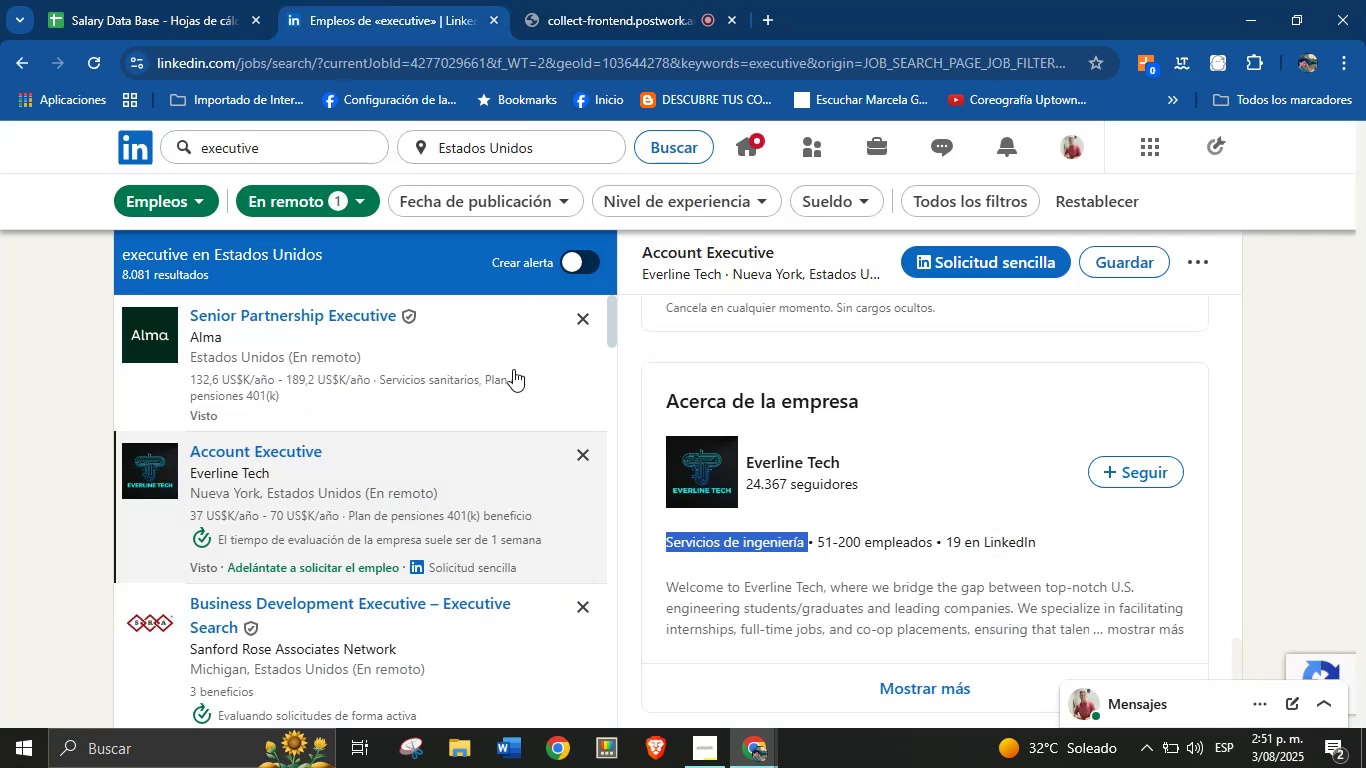 
scroll: coordinate [407, 463], scroll_direction: down, amount: 3.0
 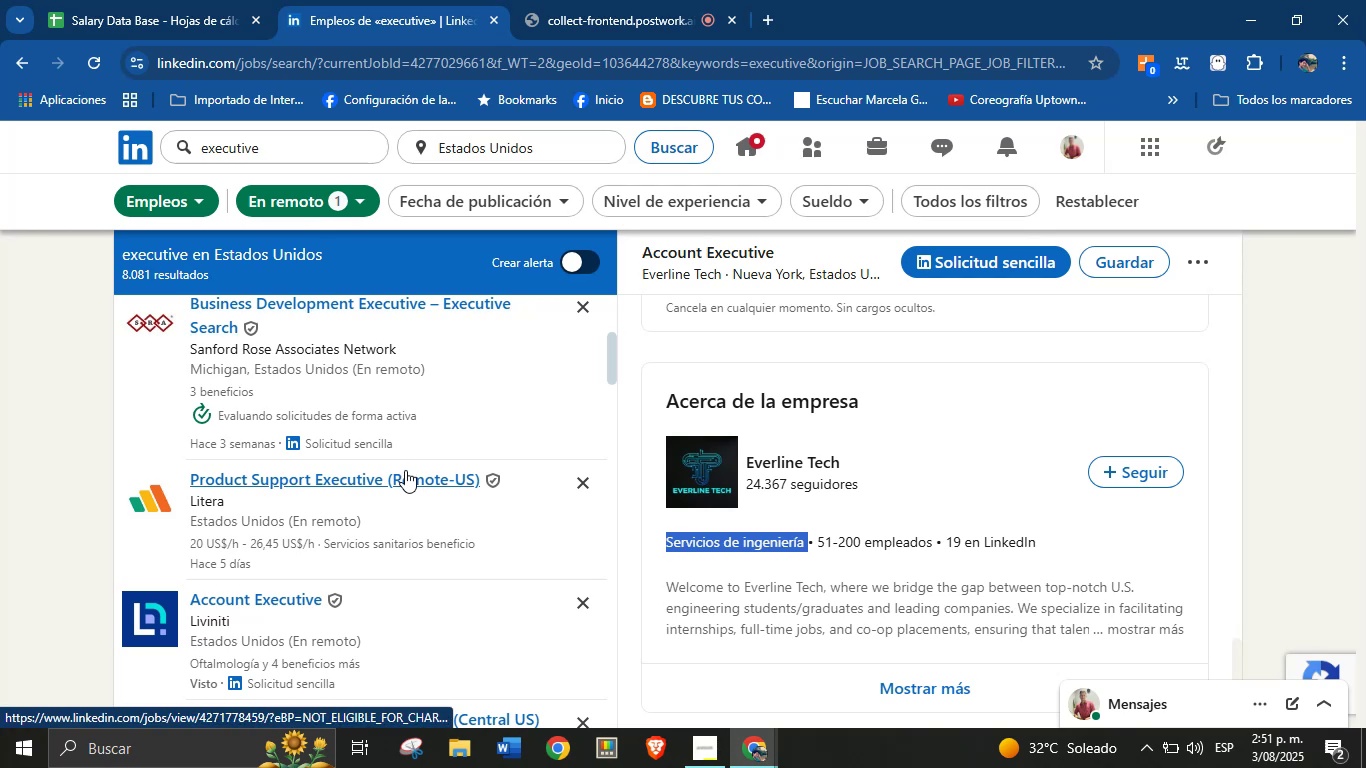 
left_click([405, 470])
 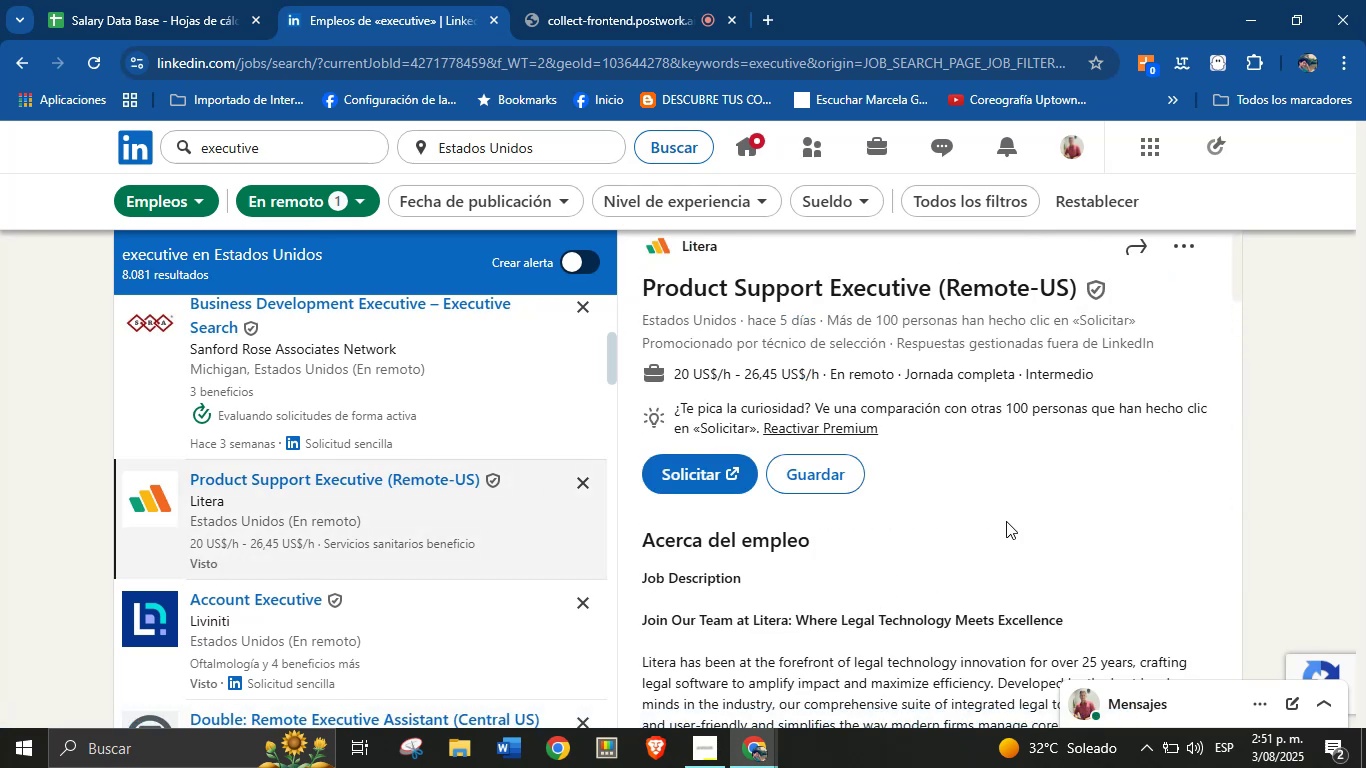 
wait(5.51)
 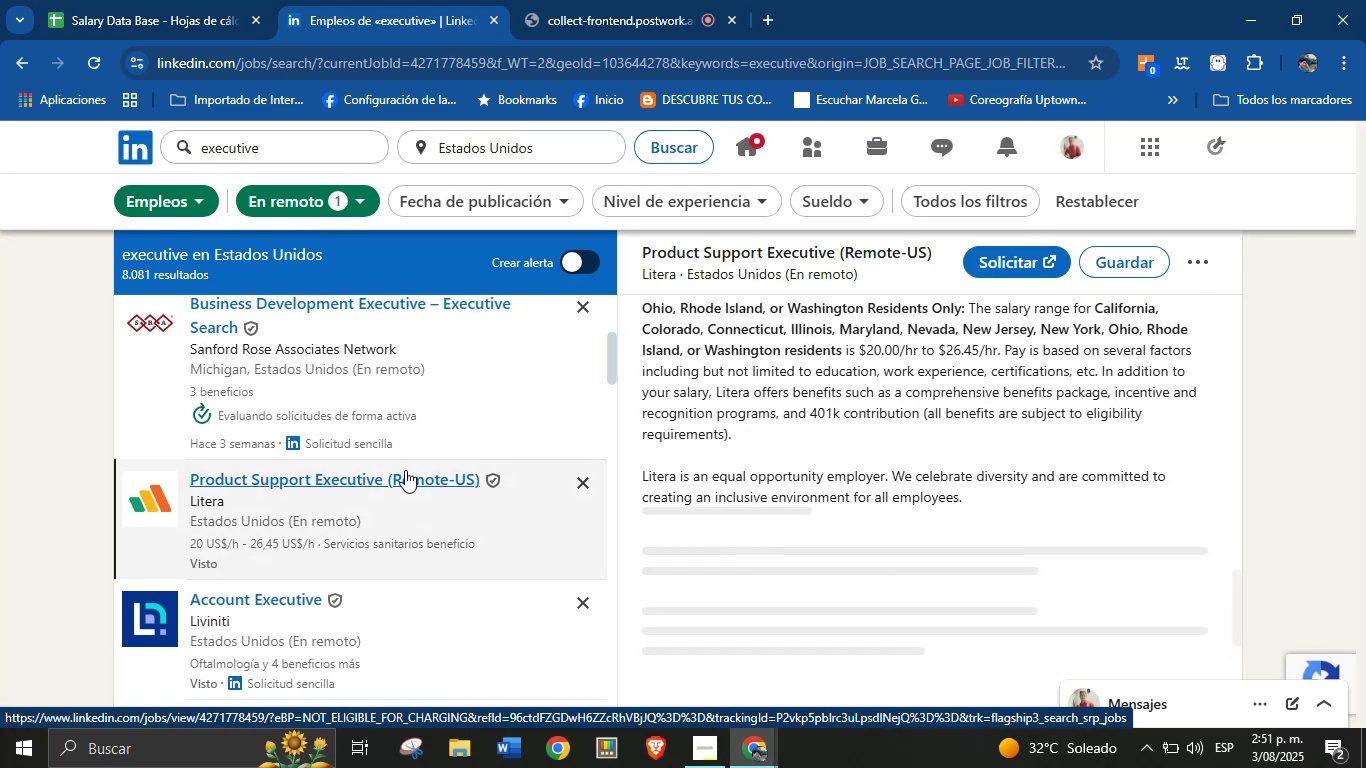 
left_click_drag(start_coordinate=[1086, 274], to_coordinate=[646, 284])
 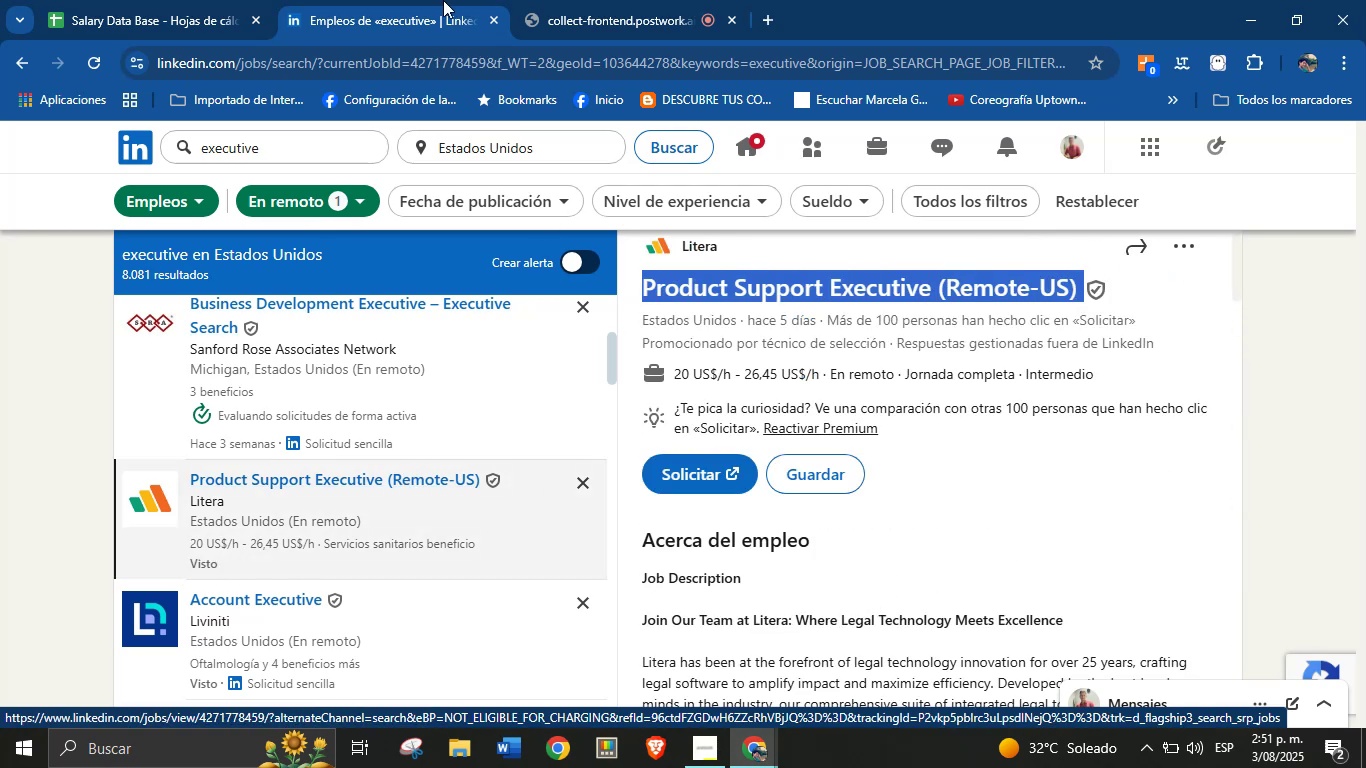 
key(Control+C)
 